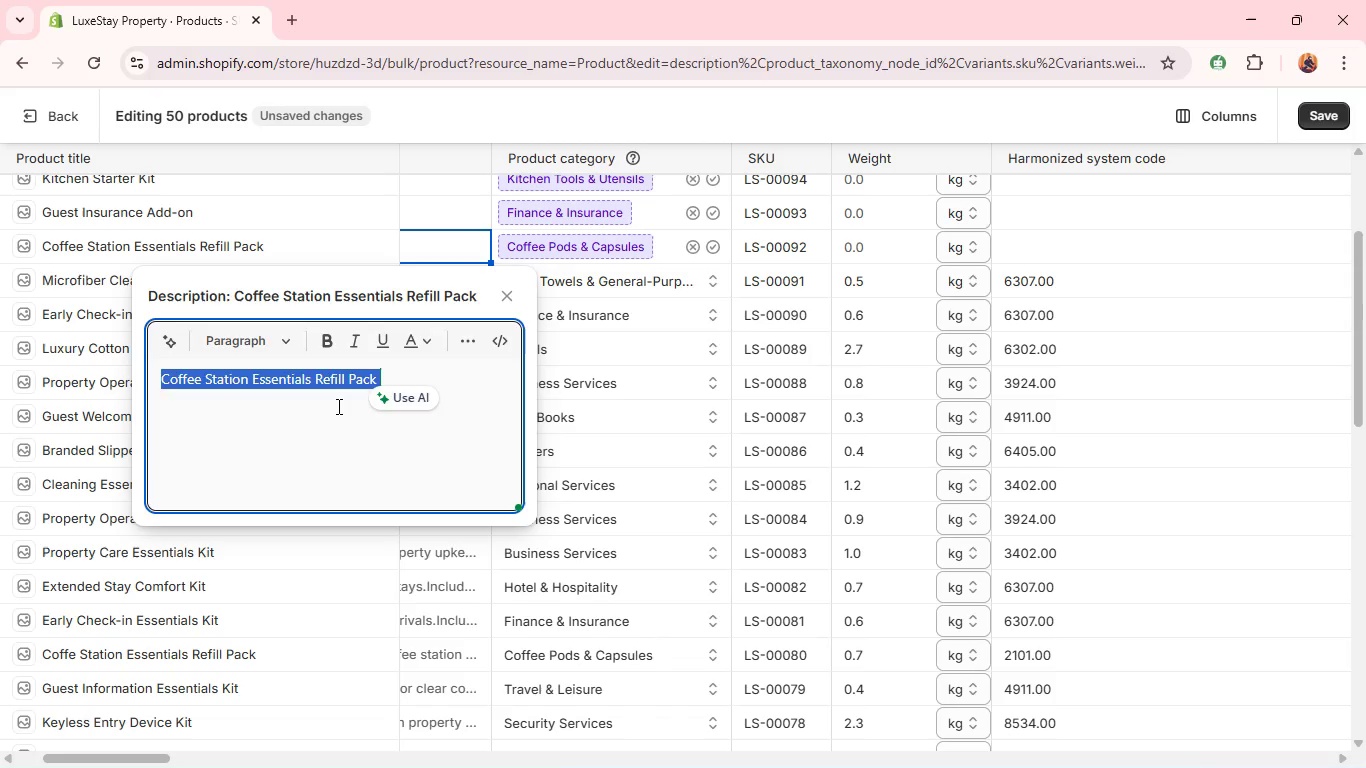 
type(A refill pack d)
key(Backspace)
type(for maintaining coffee station supplies.)
 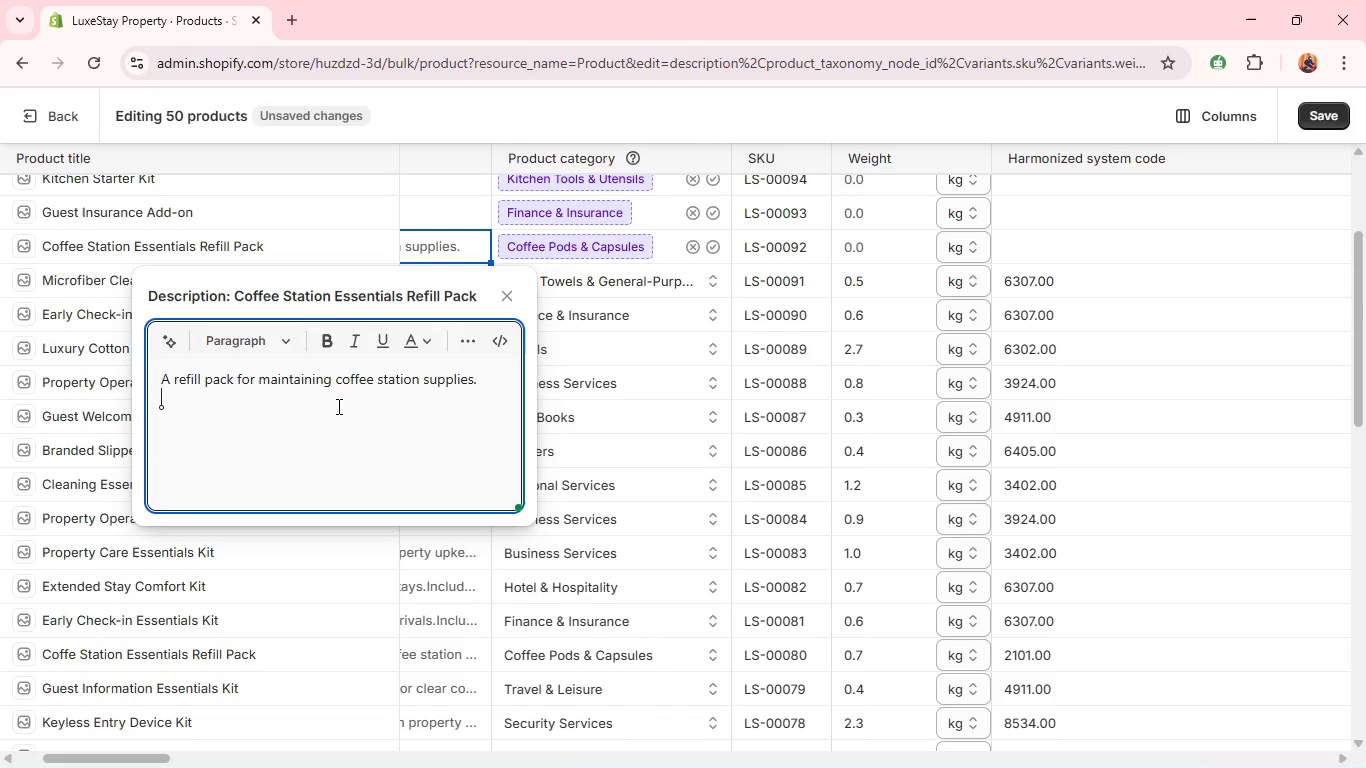 
key(Shift+Enter)
 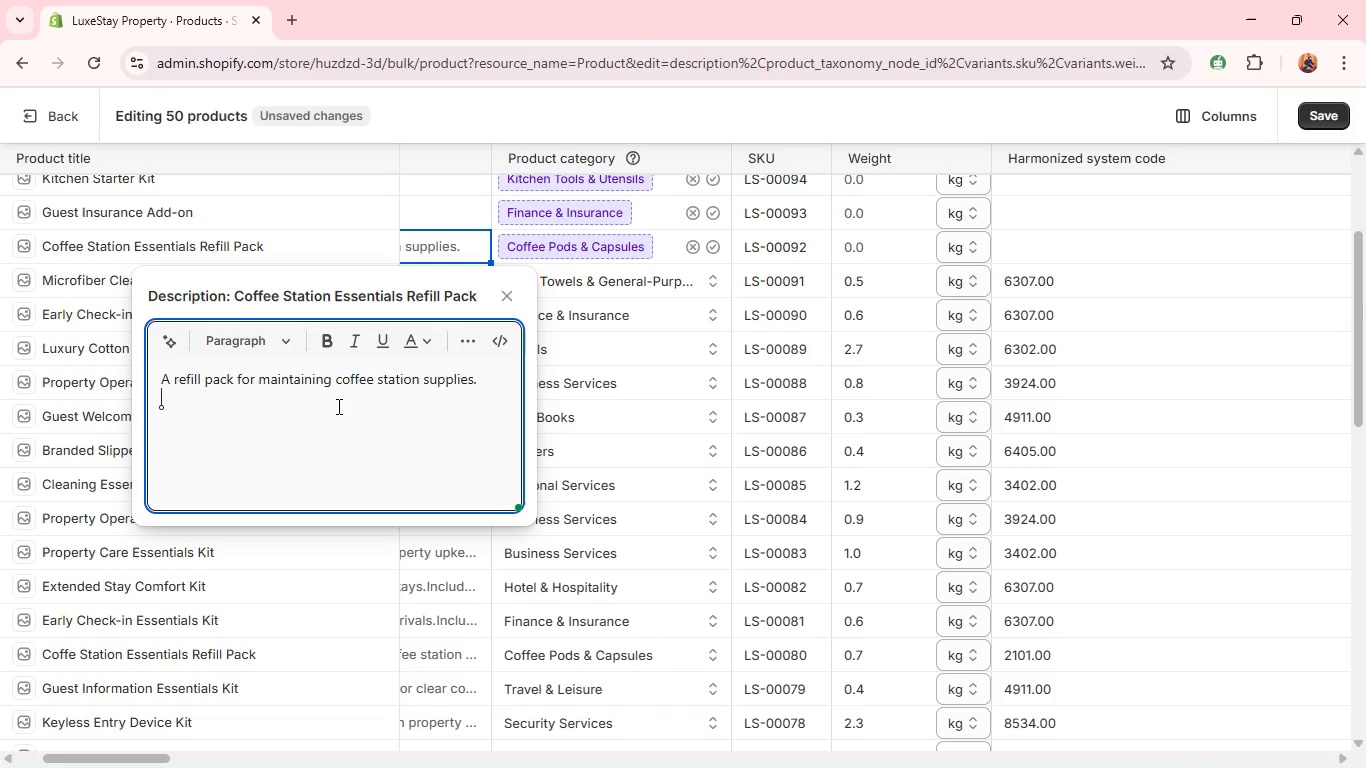 
type(Includes essential consumables for guest bevetage service.)
 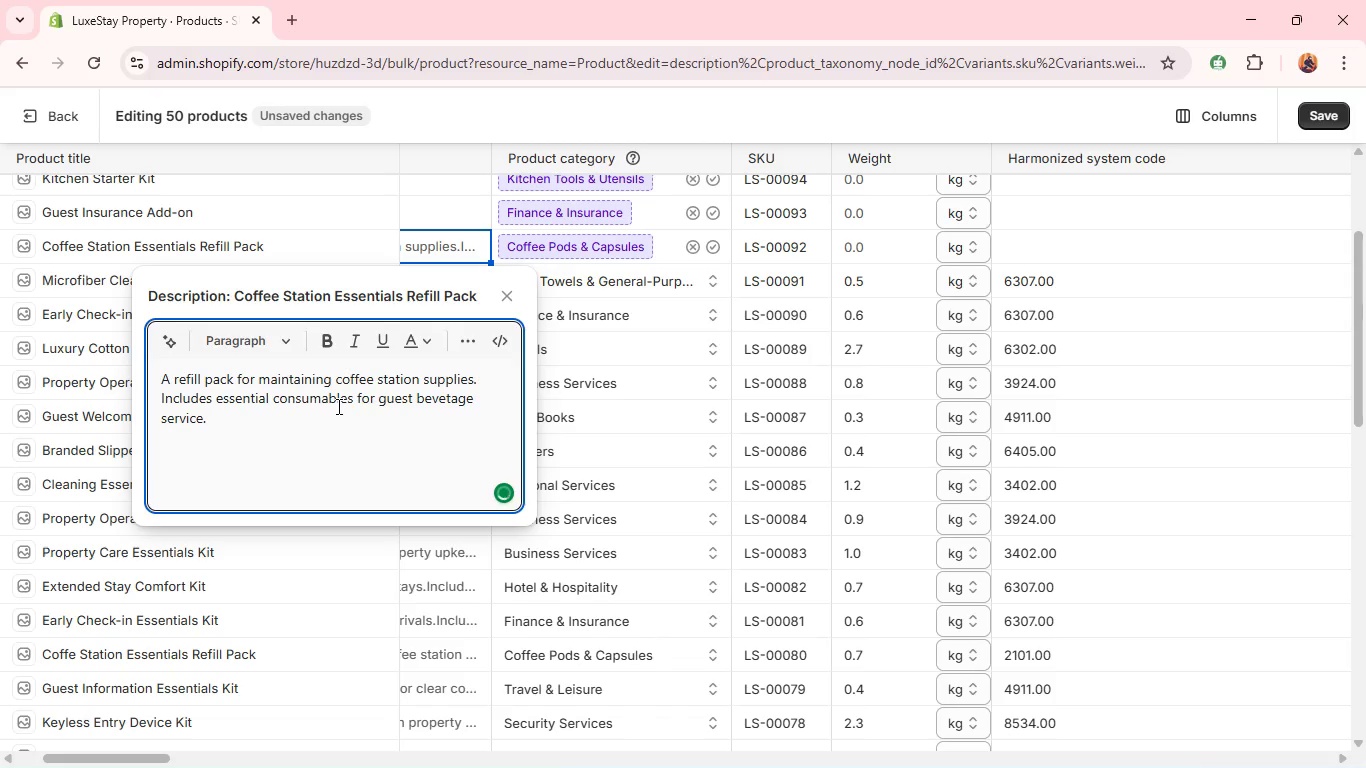 
key(Shift+Enter)
 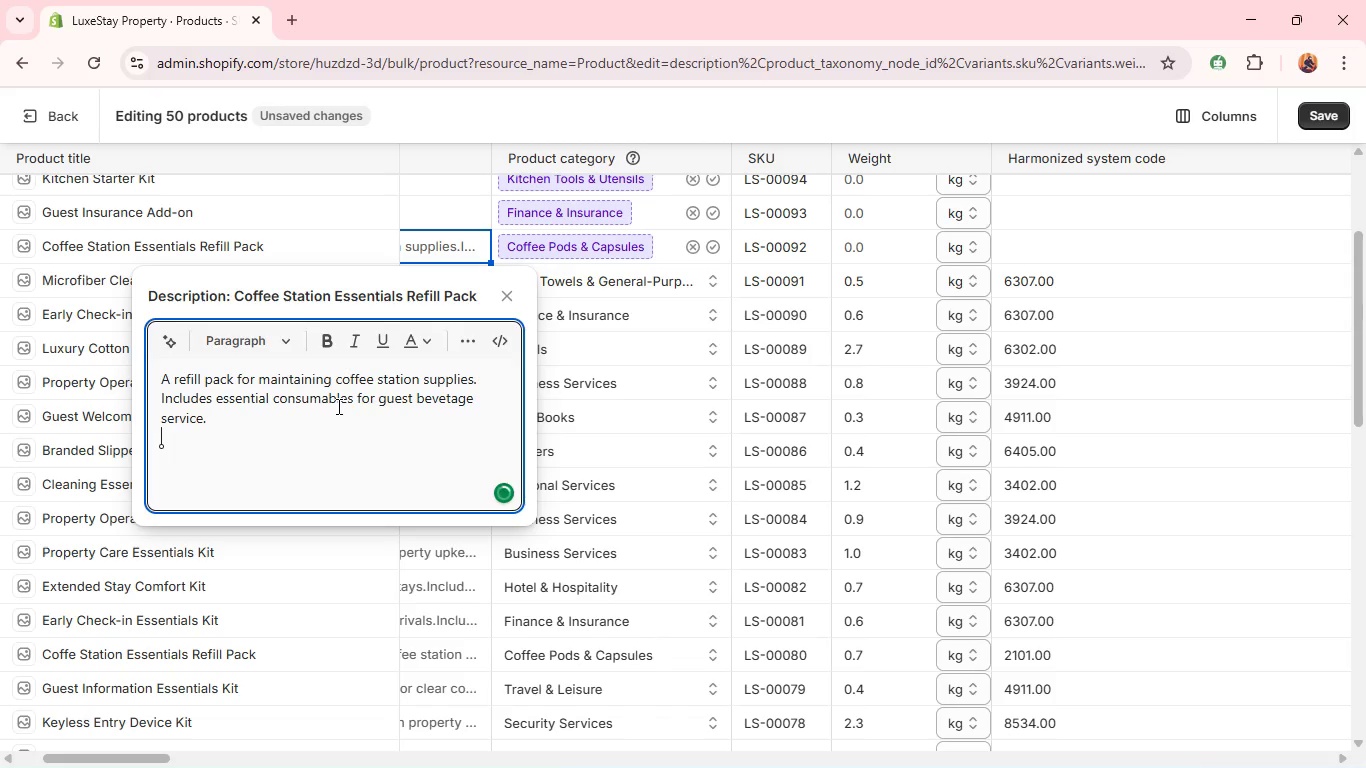 
type(Ideal for hospitality environments,)
key(Backspace)
type(,)
key(Backspace)
type(.)
 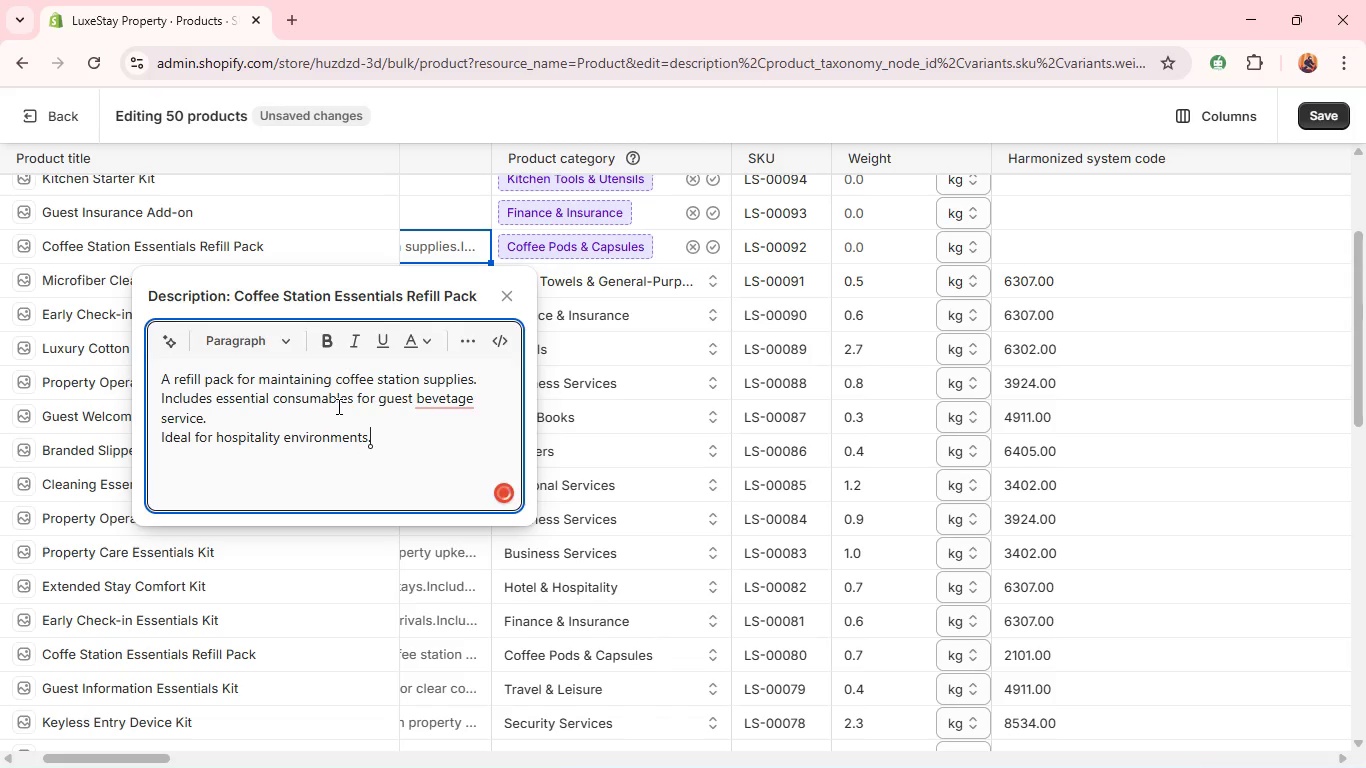 
key(Shift+Enter)
 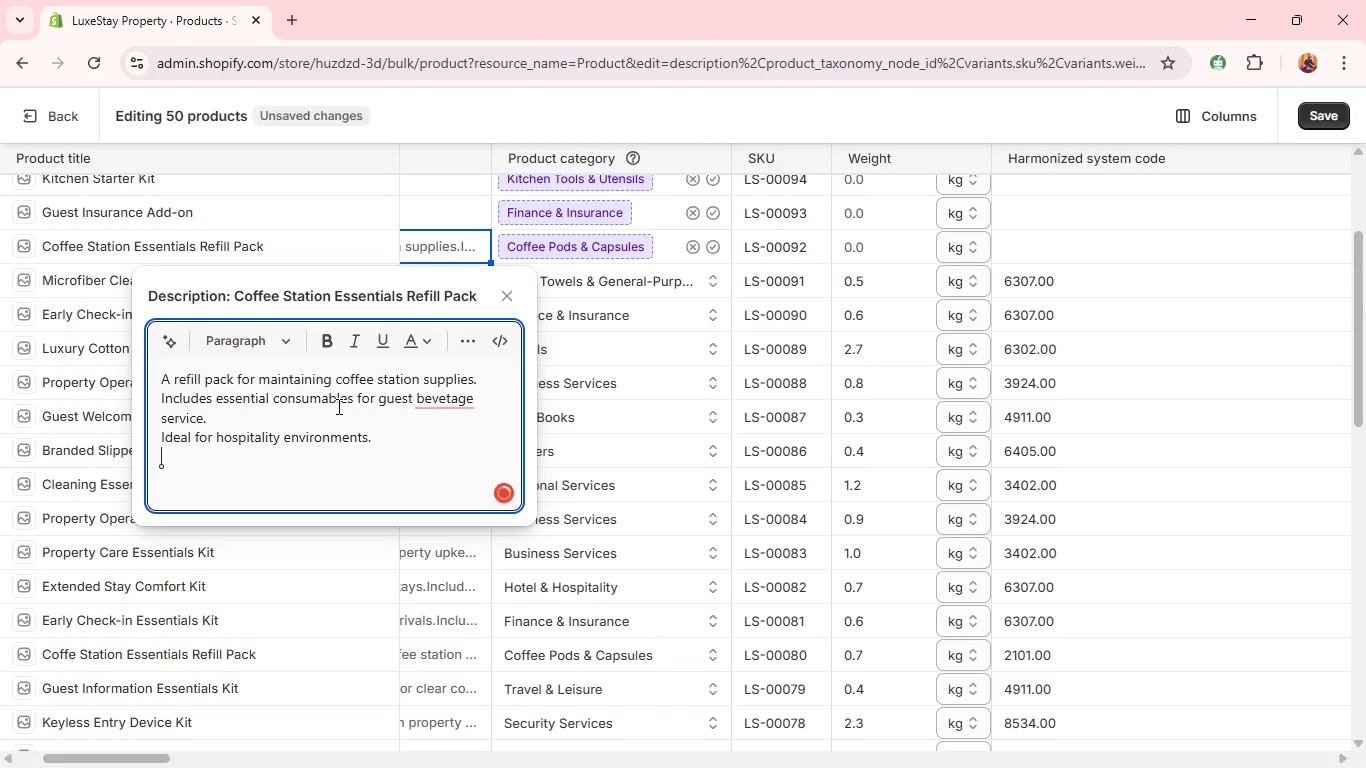 
type(Ensure )
 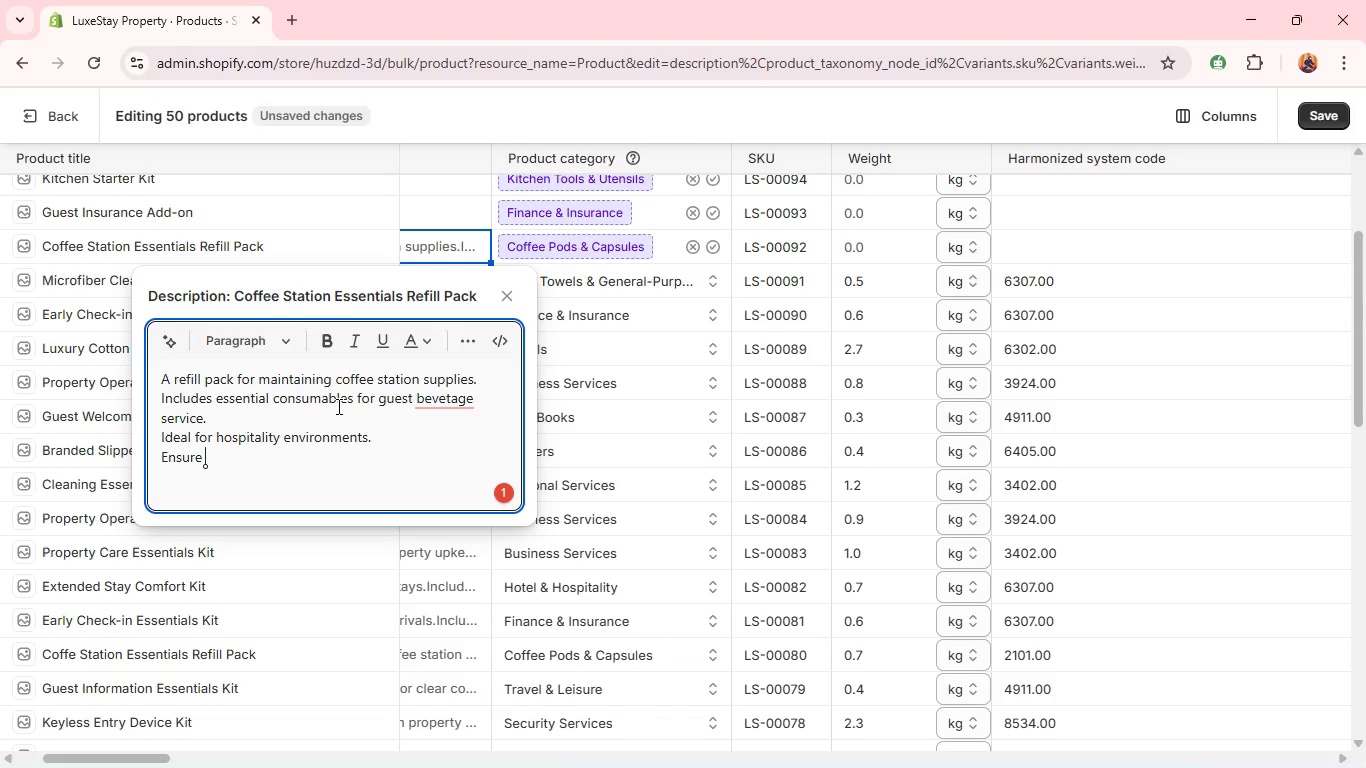 
key(Backspace)
type(s smooth guest refreshment setup.)
 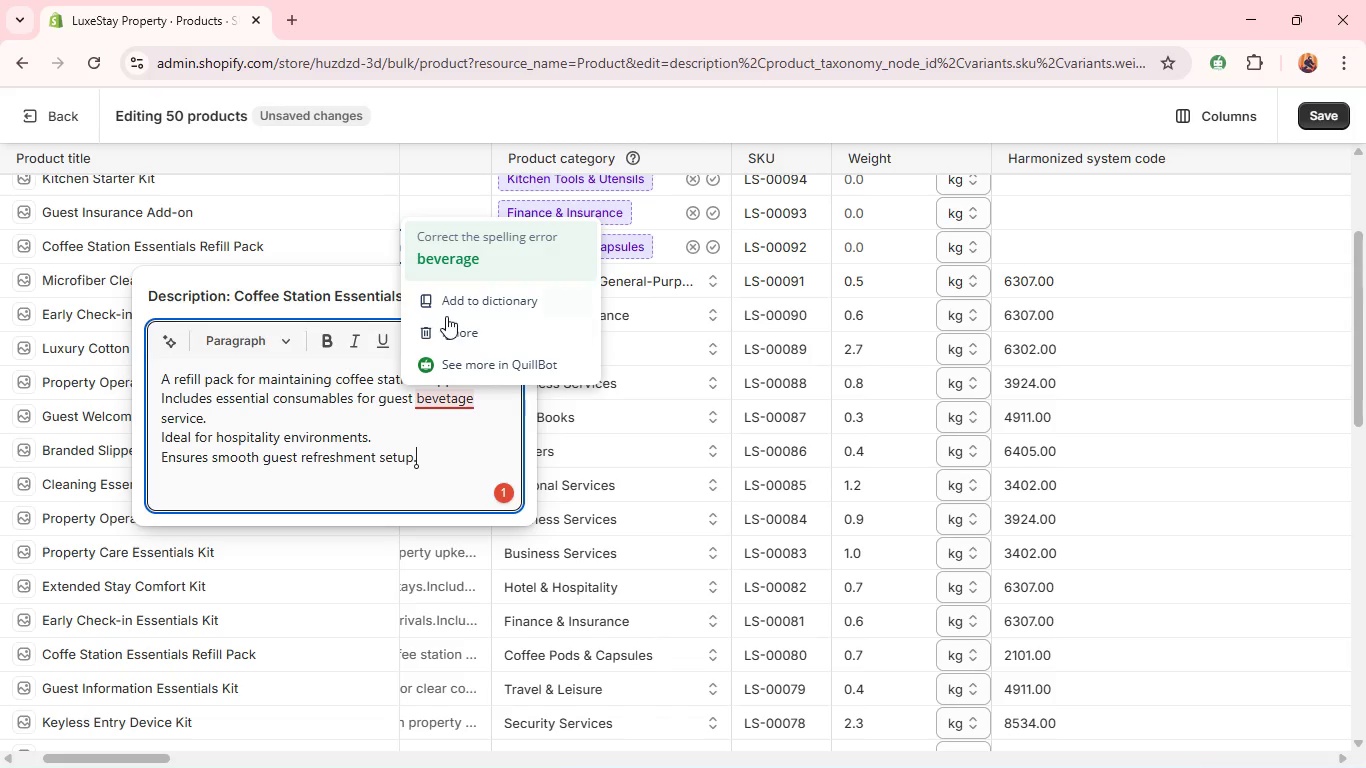 
left_click([443, 279])
 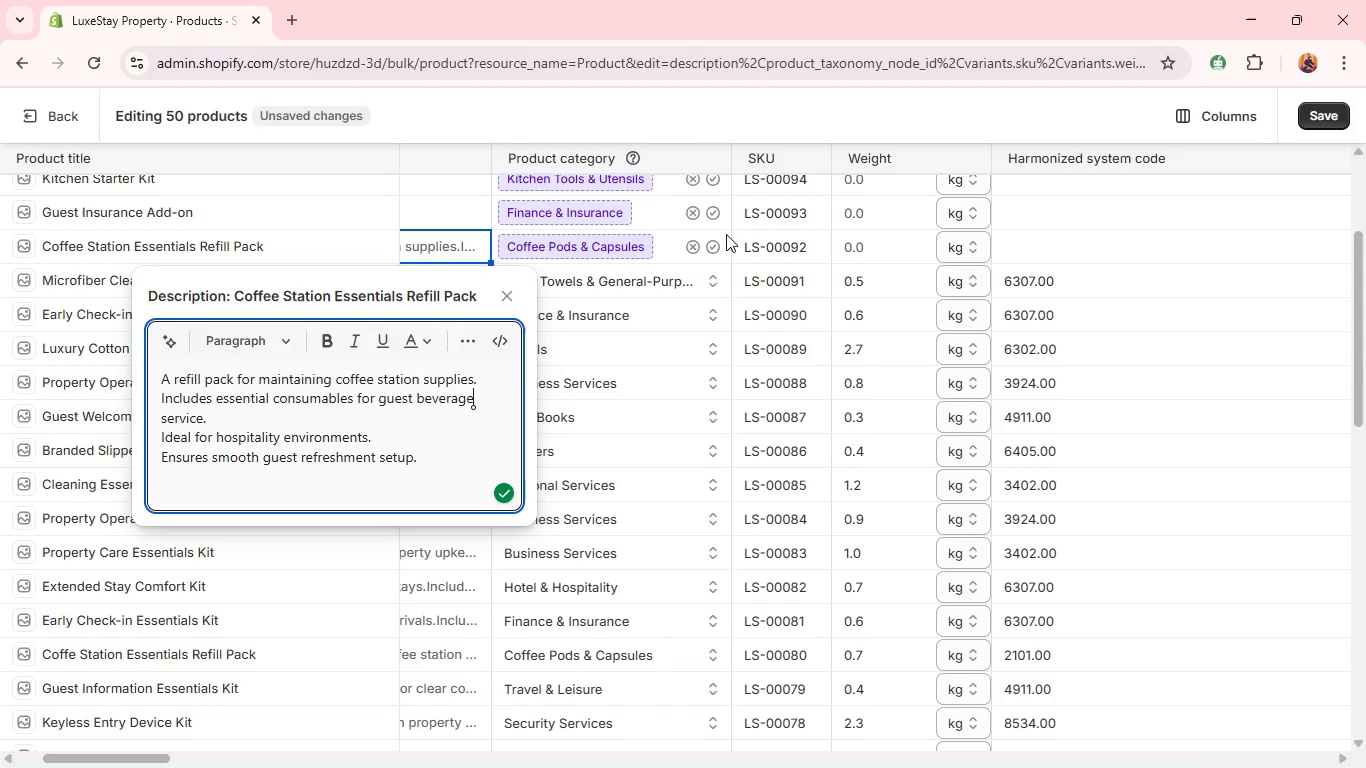 
left_click([713, 247])
 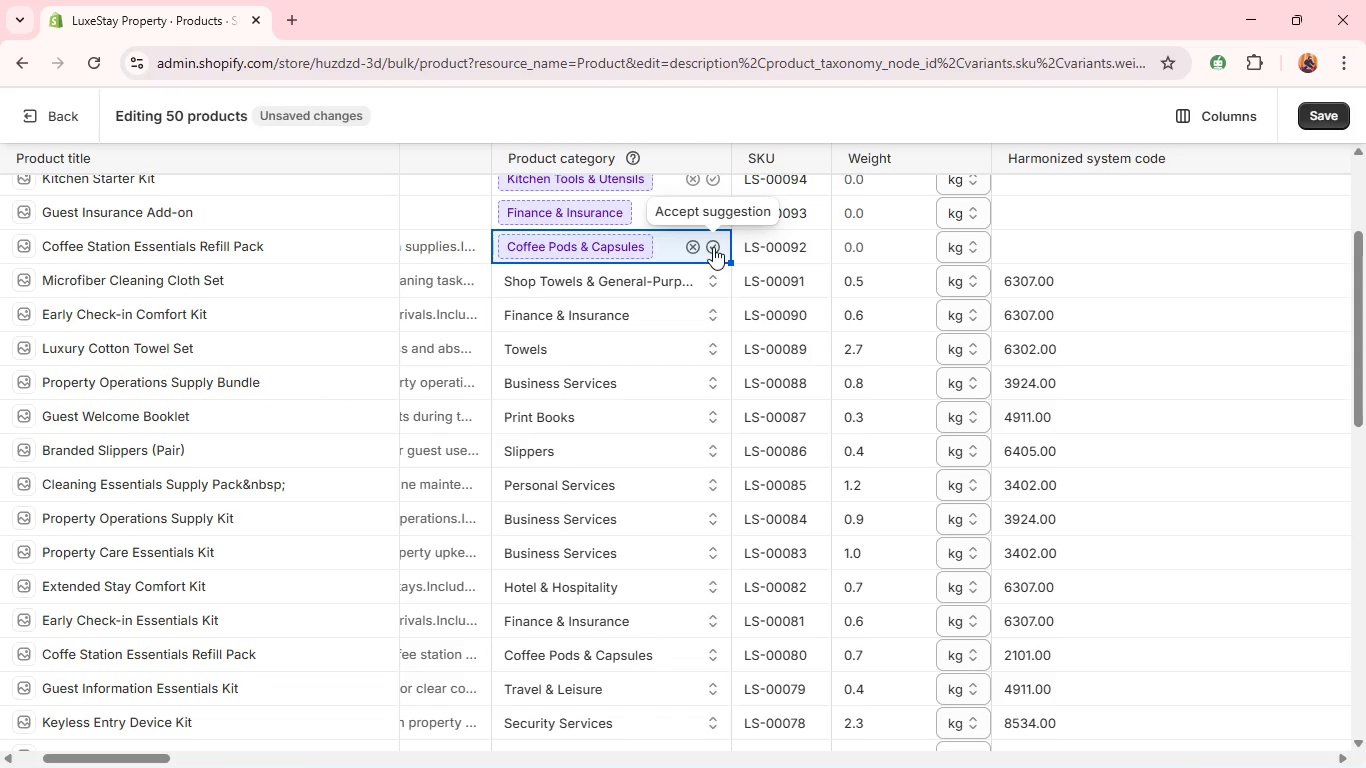 
left_click([713, 247])
 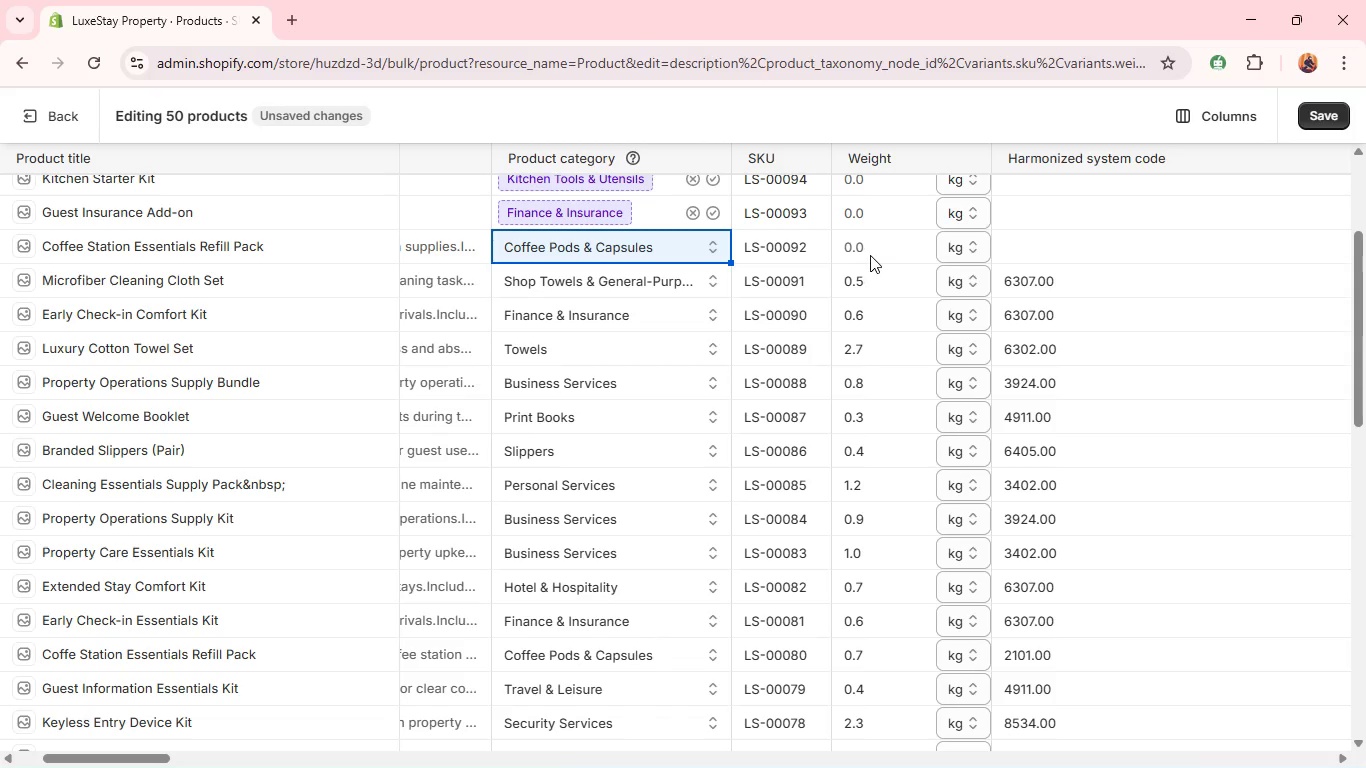 
left_click([873, 255])
 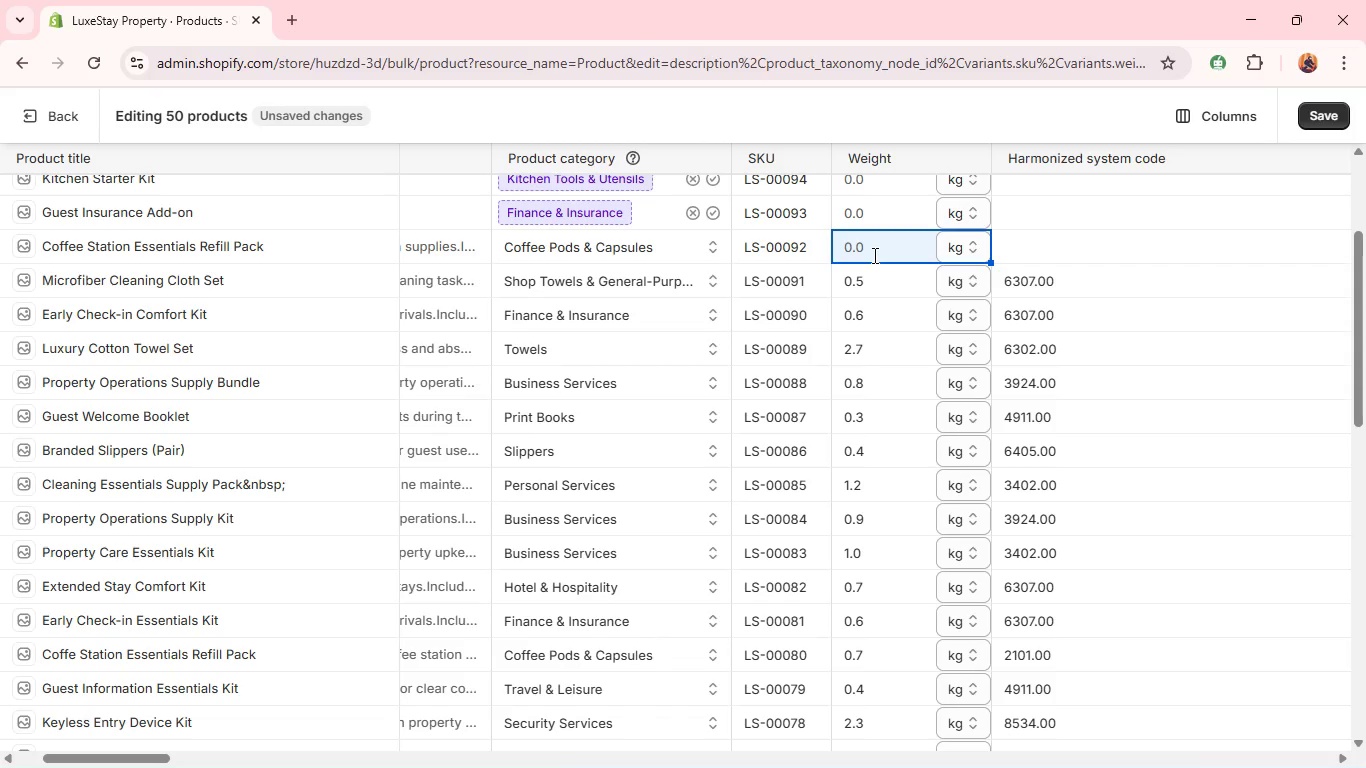 
key(Period)
 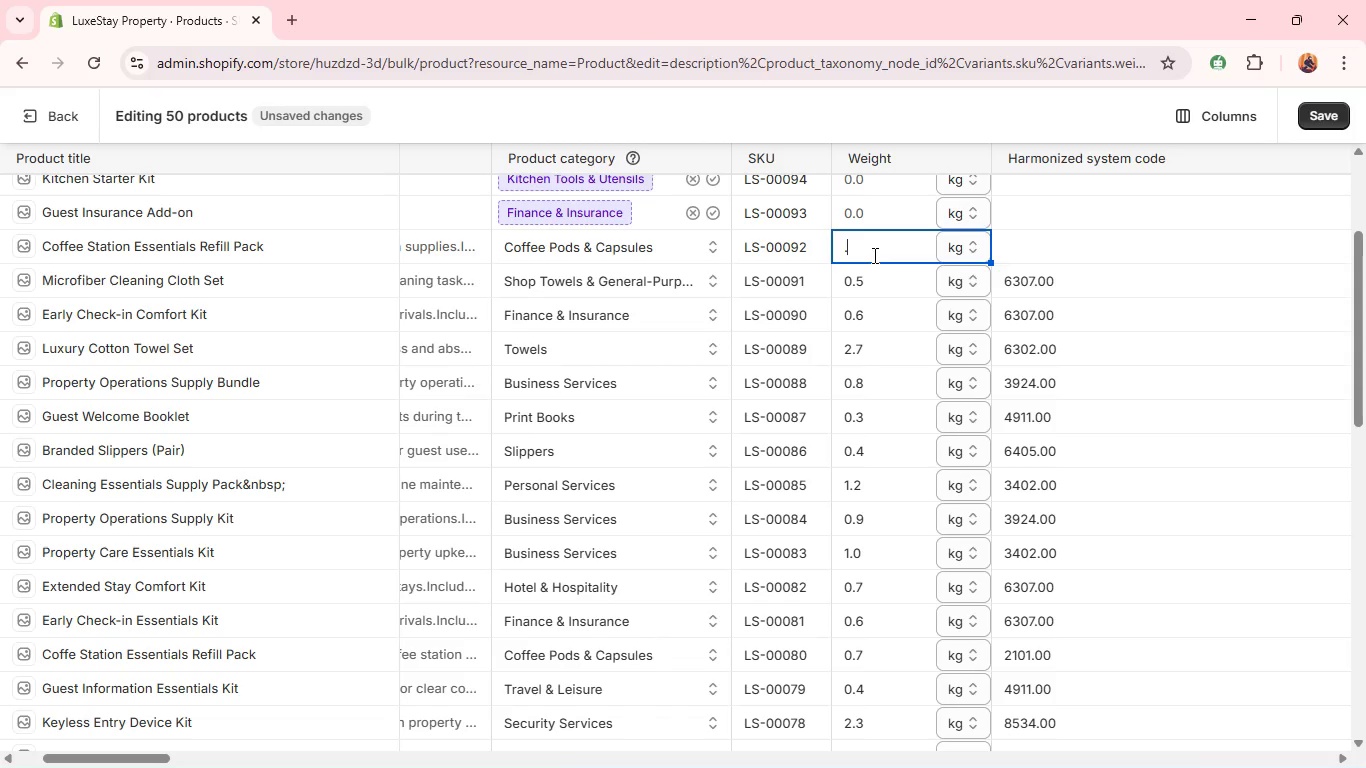 
key(9)
 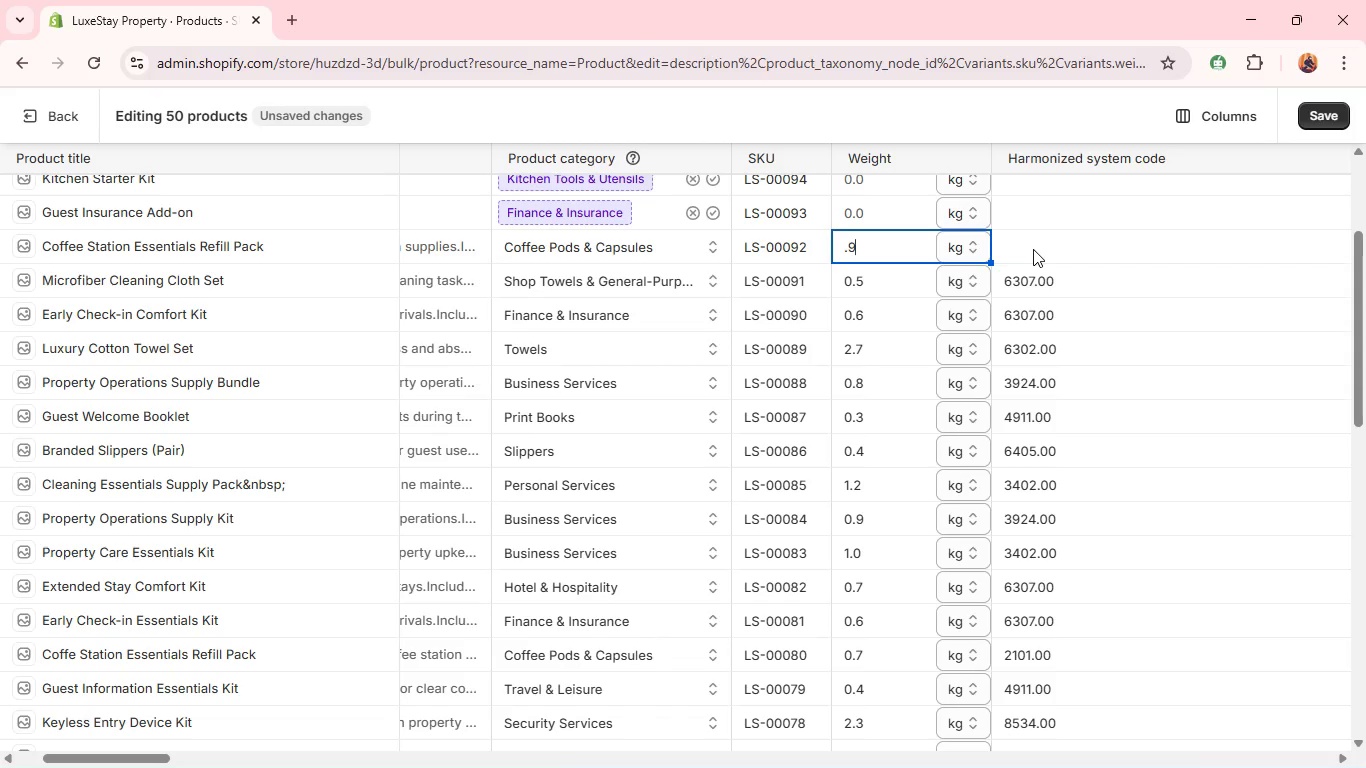 
left_click([1033, 249])
 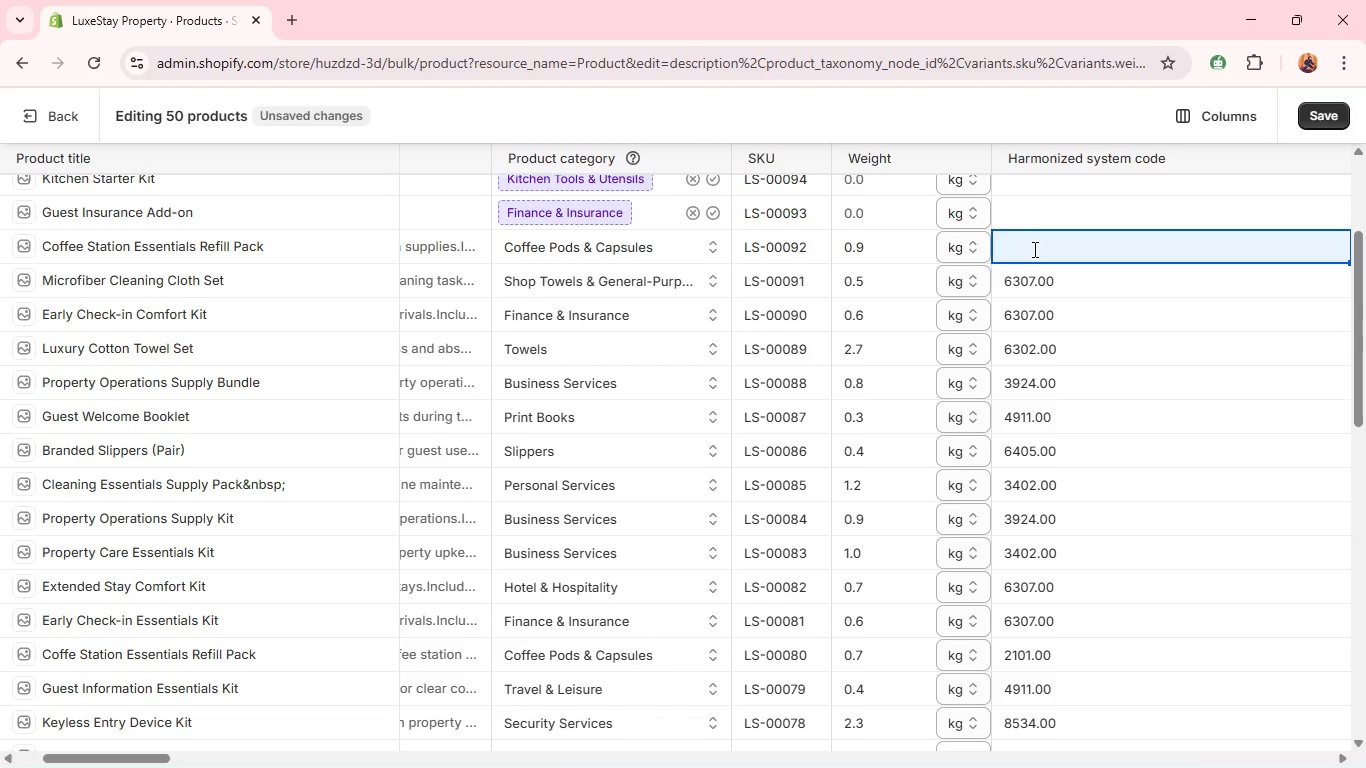 
type(21-)
key(Backspace)
type(01-)
key(Backspace)
type(.00)
 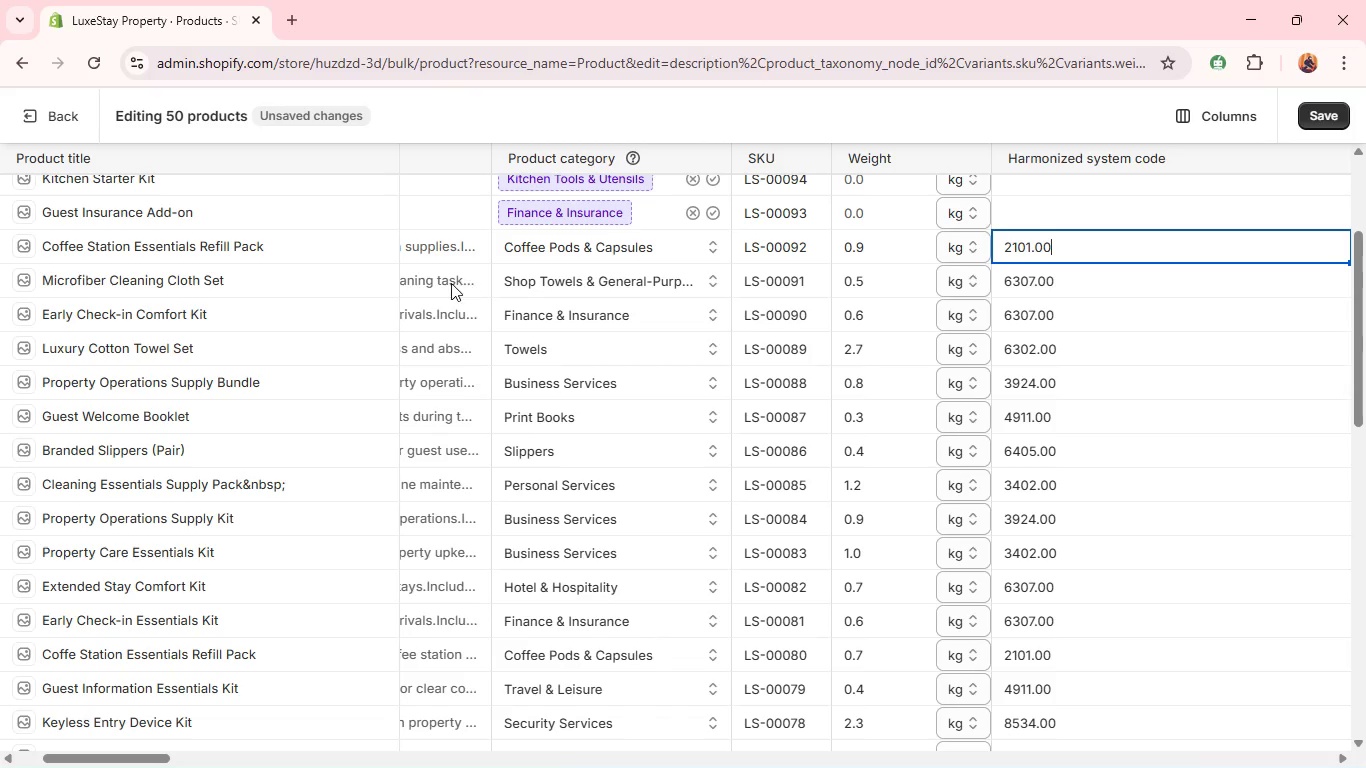 
left_click([298, 209])
 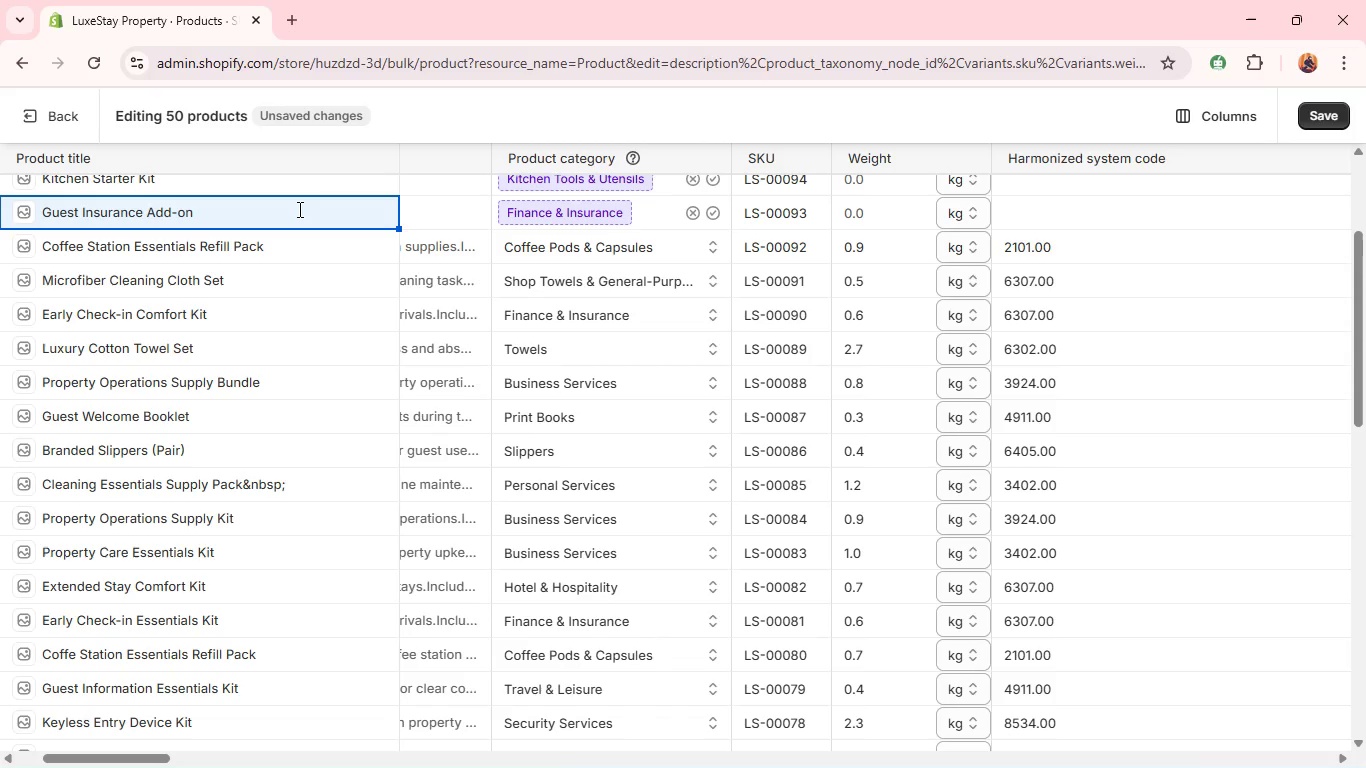 
wait(12.92)
 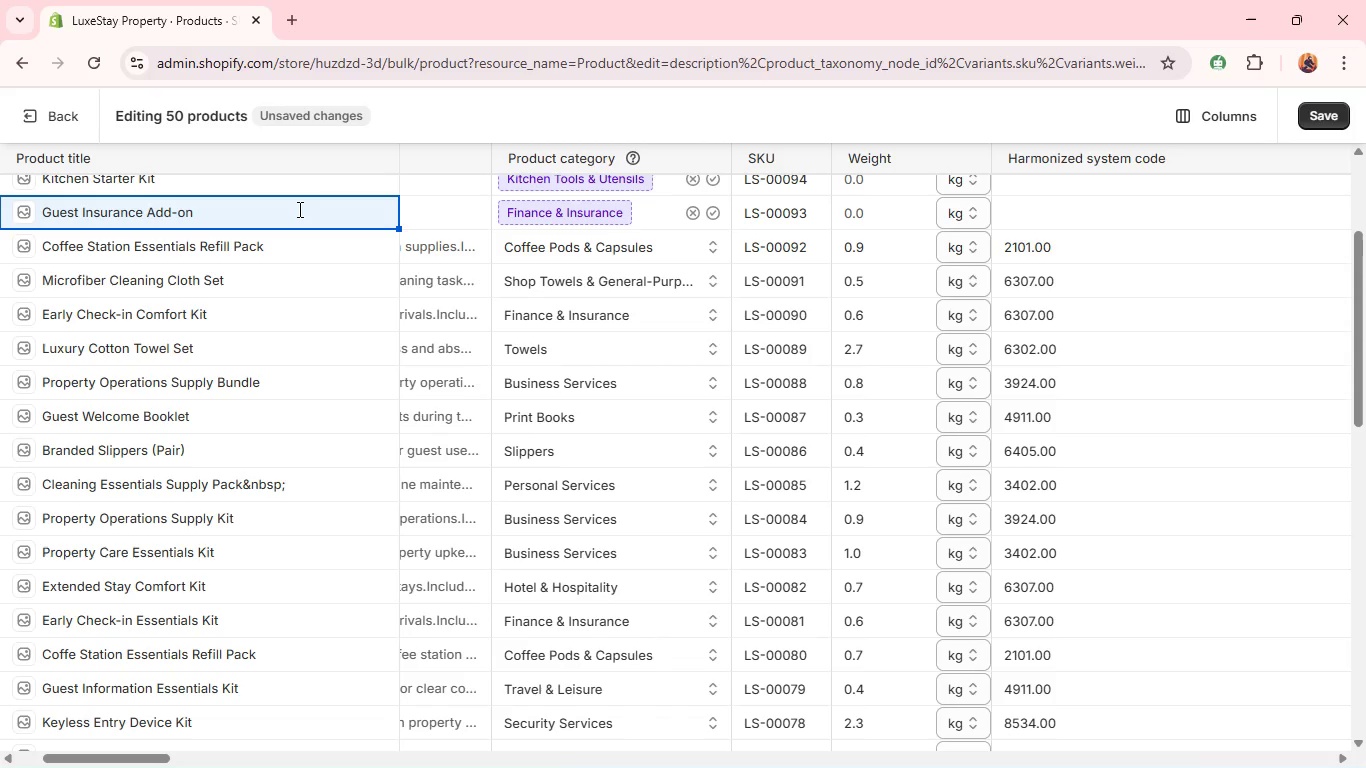 
double_click([128, 212])
 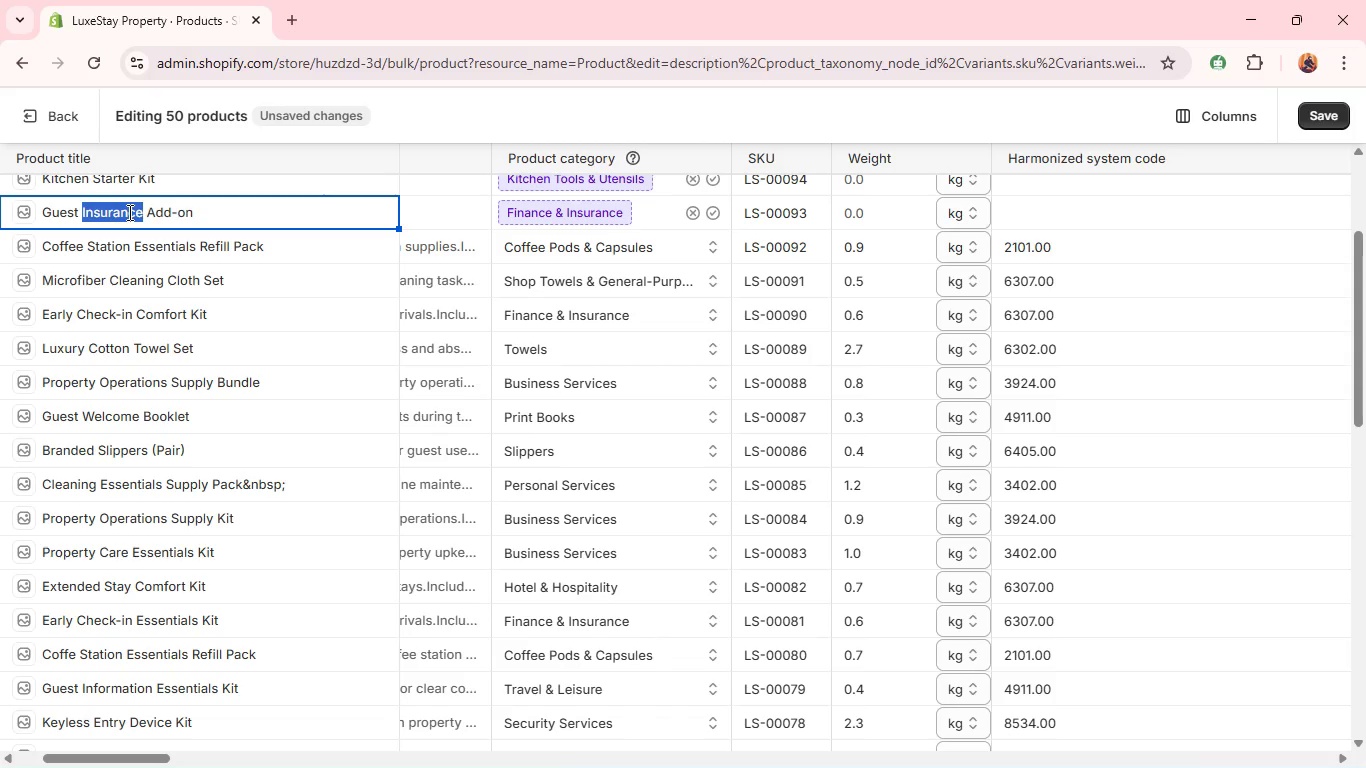 
hold_key(key=ShiftLeft, duration=2.08)
 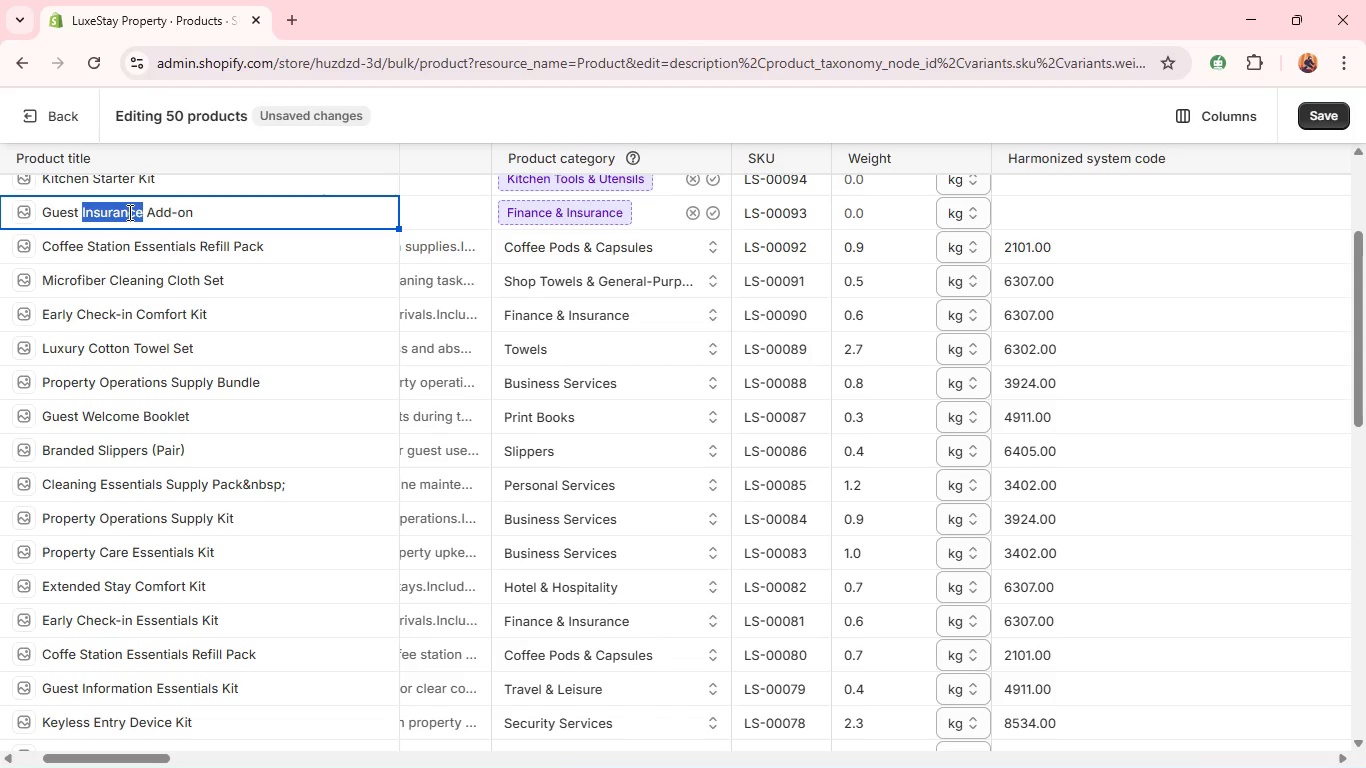 
type(Essentials)
 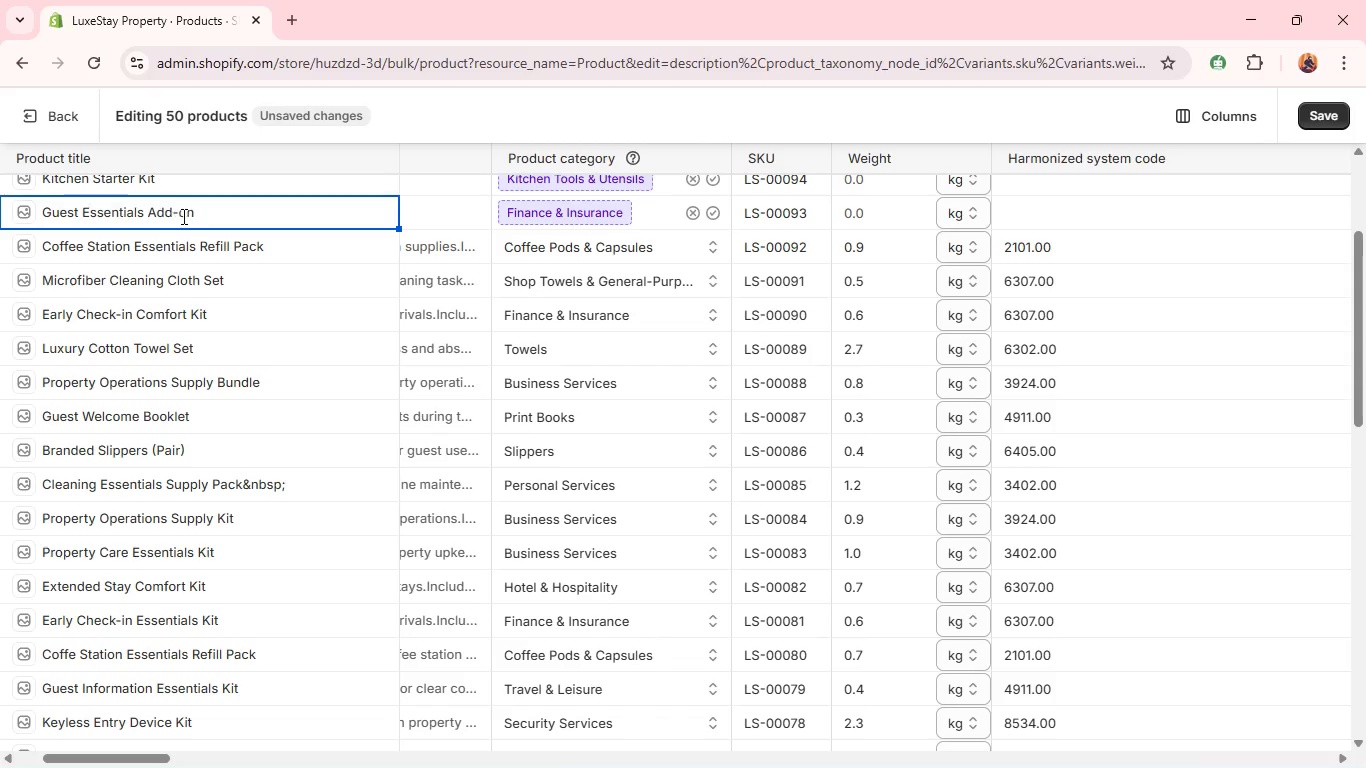 
double_click([185, 216])
 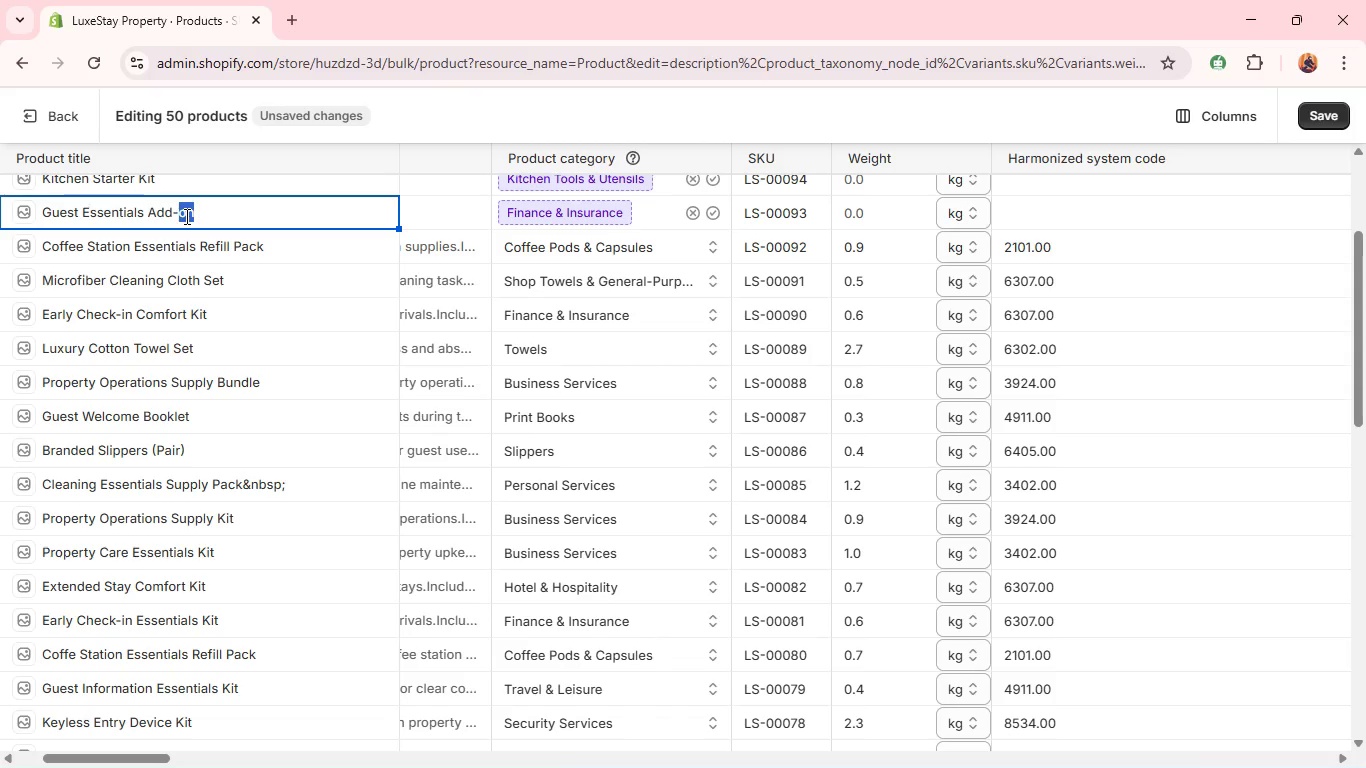 
key(Backspace)
key(Backspace)
key(Backspace)
key(Backspace)
key(Backspace)
key(Backspace)
type( Welcome Kit)
 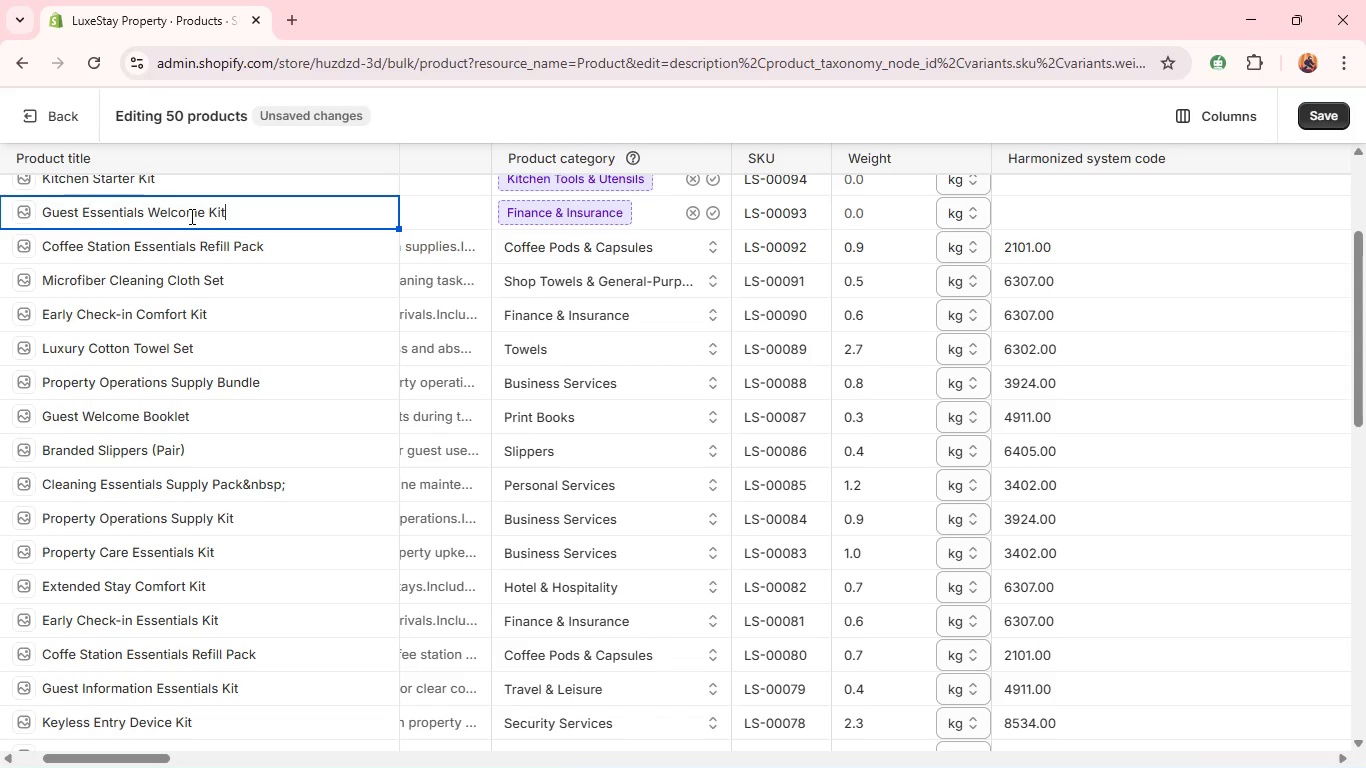 
left_click([430, 218])
 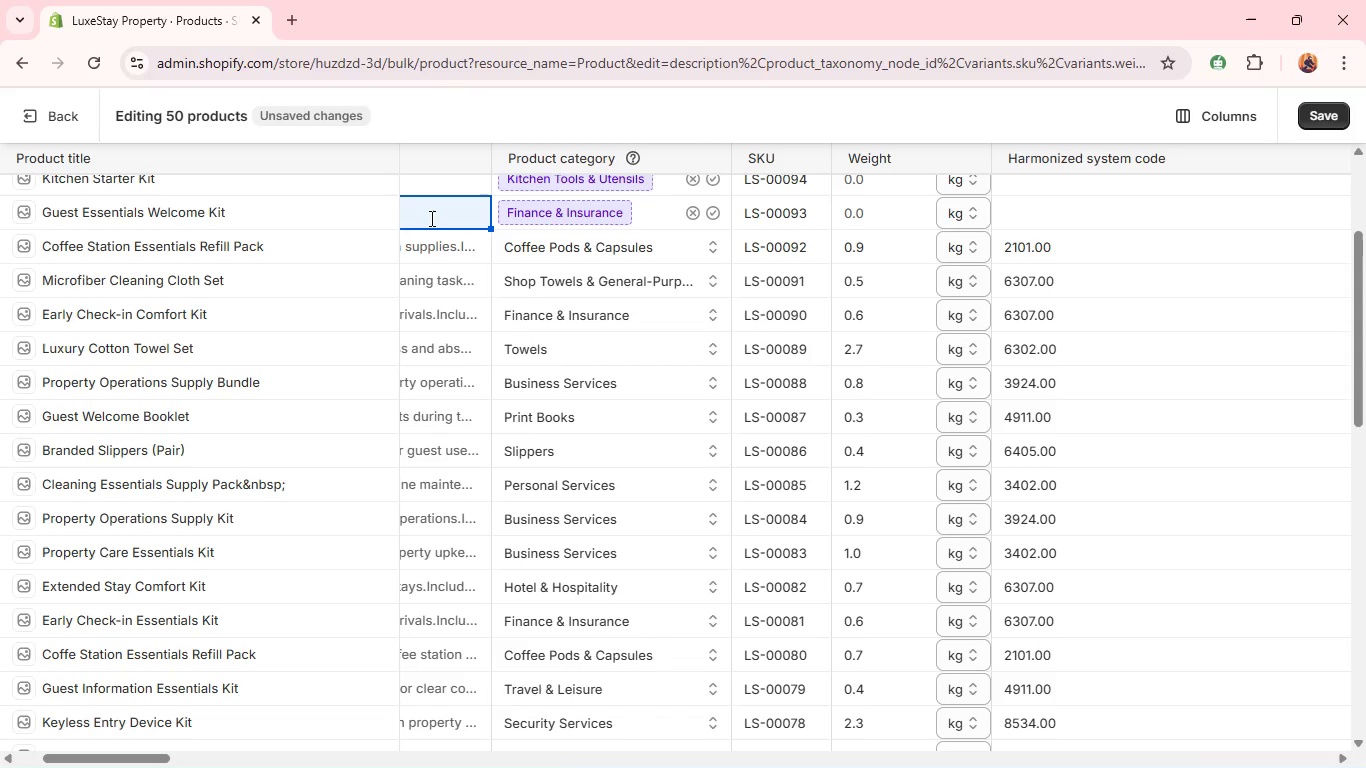 
wait(12.62)
 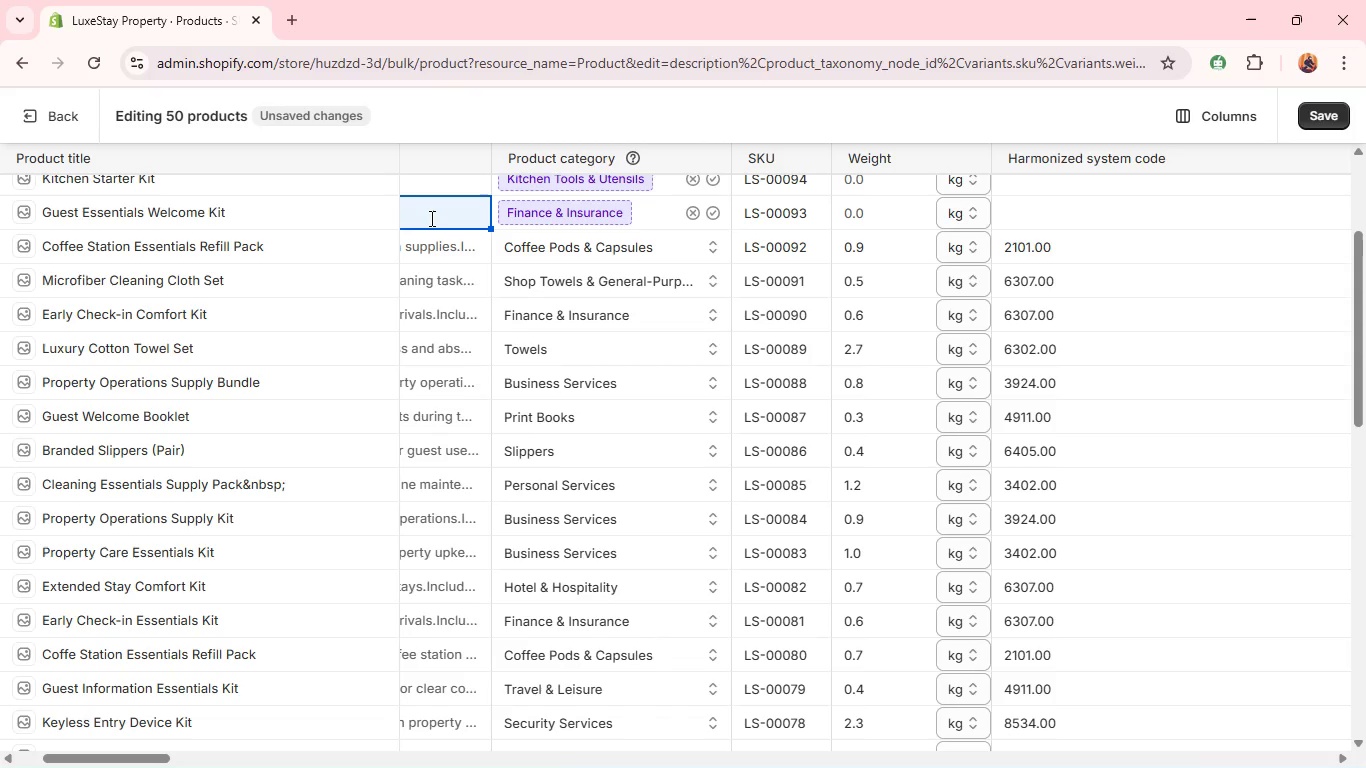 
double_click([430, 220])
 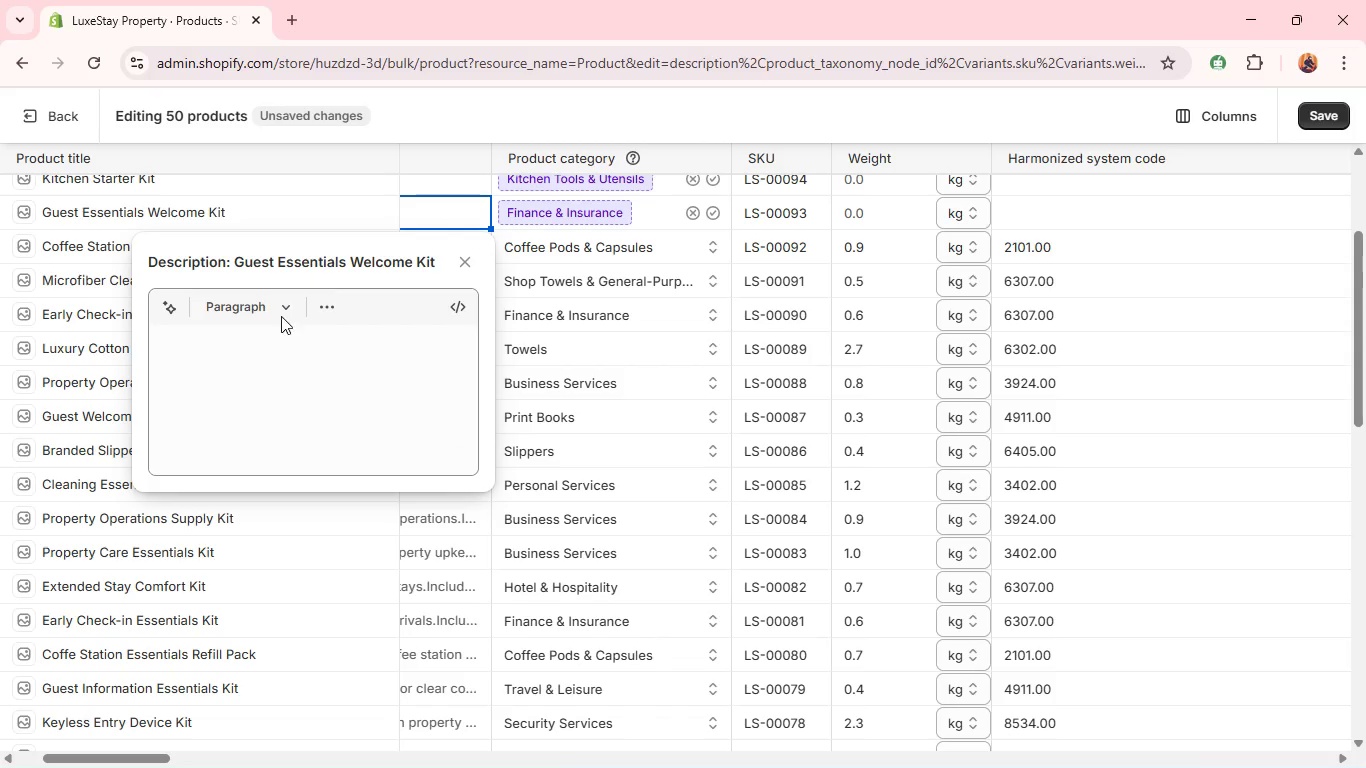 
left_click([268, 346])
 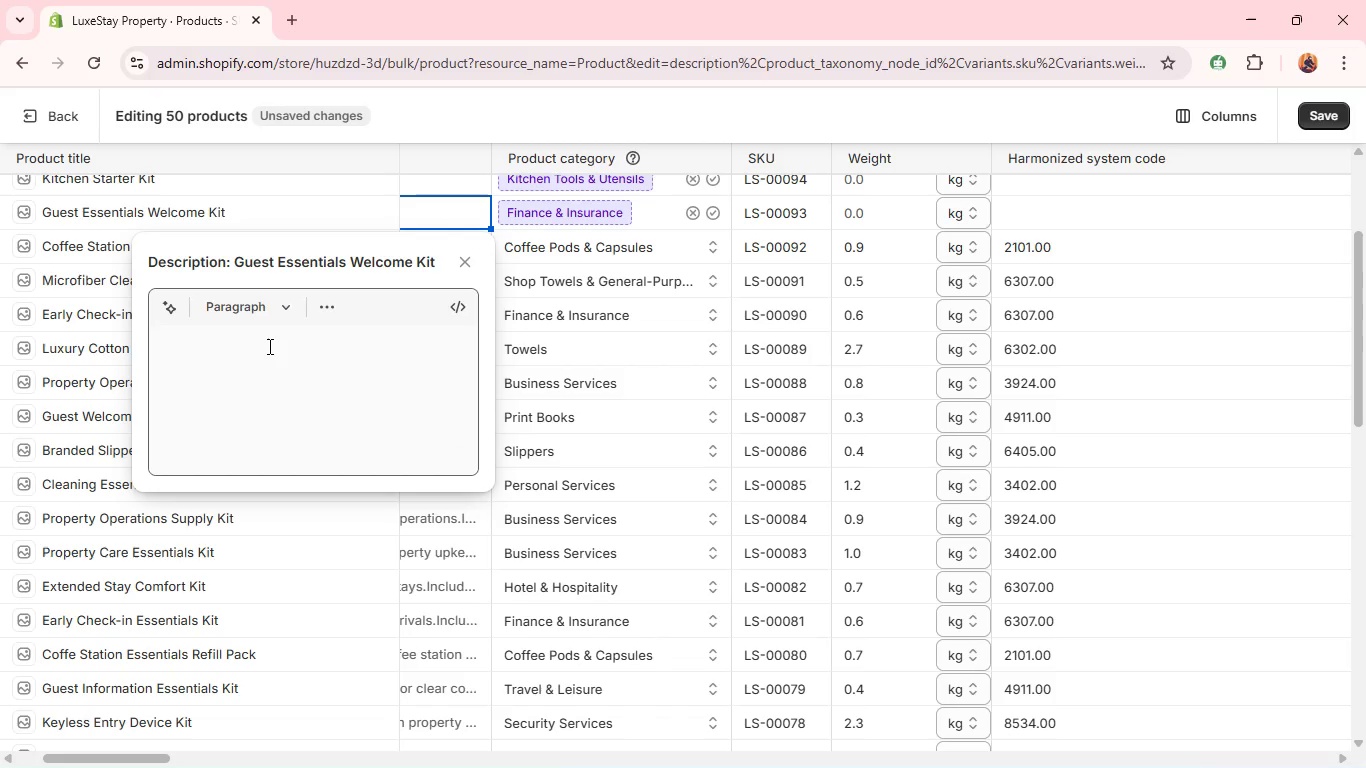 
type(A welcome kit designed to support guest arrival needs.)
 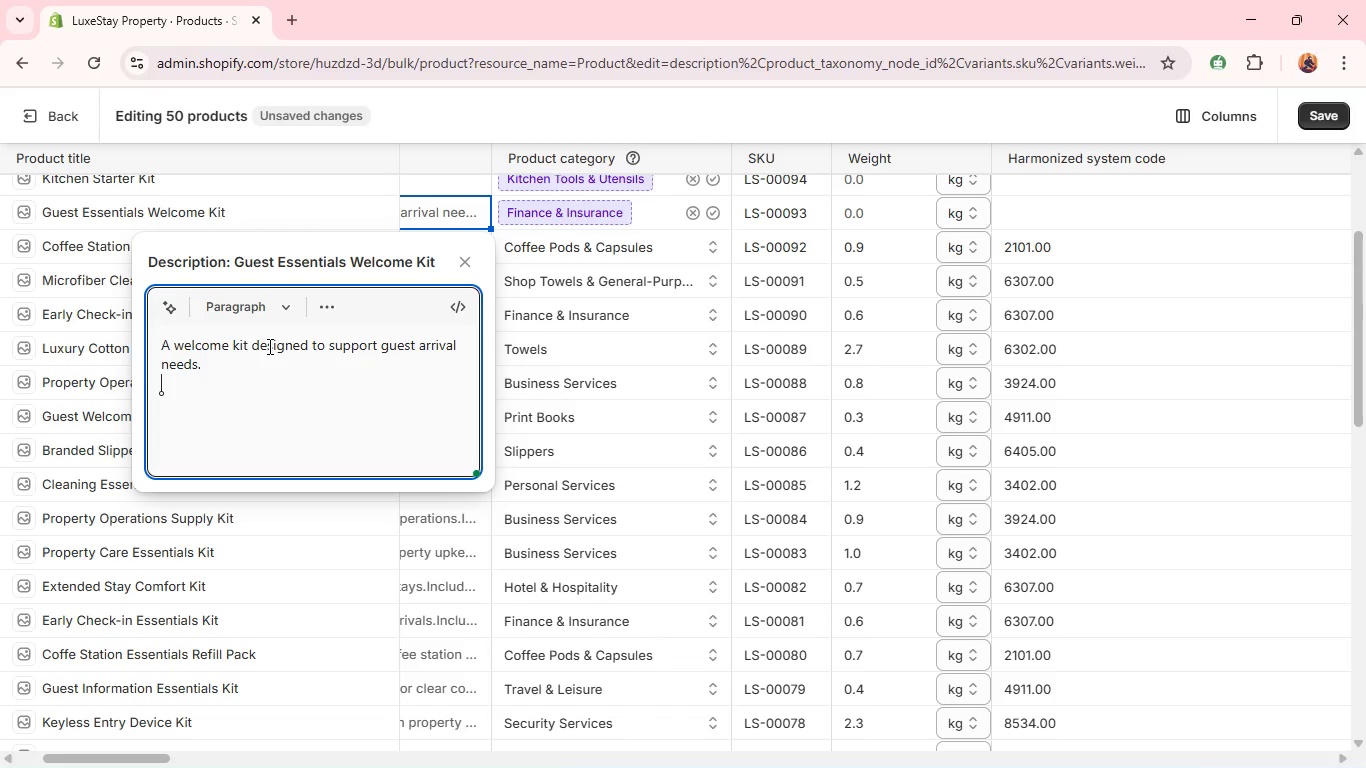 
key(Shift+Enter)
 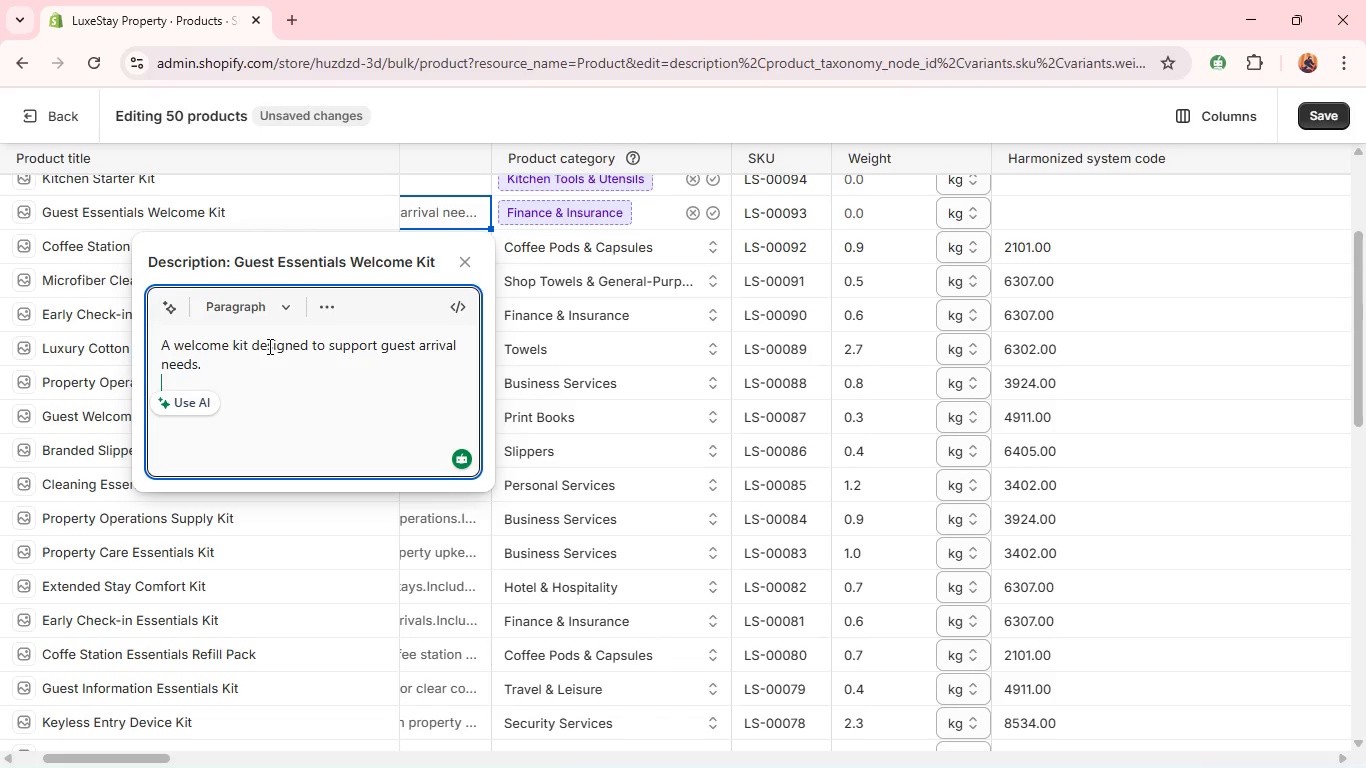 
wait(7.26)
 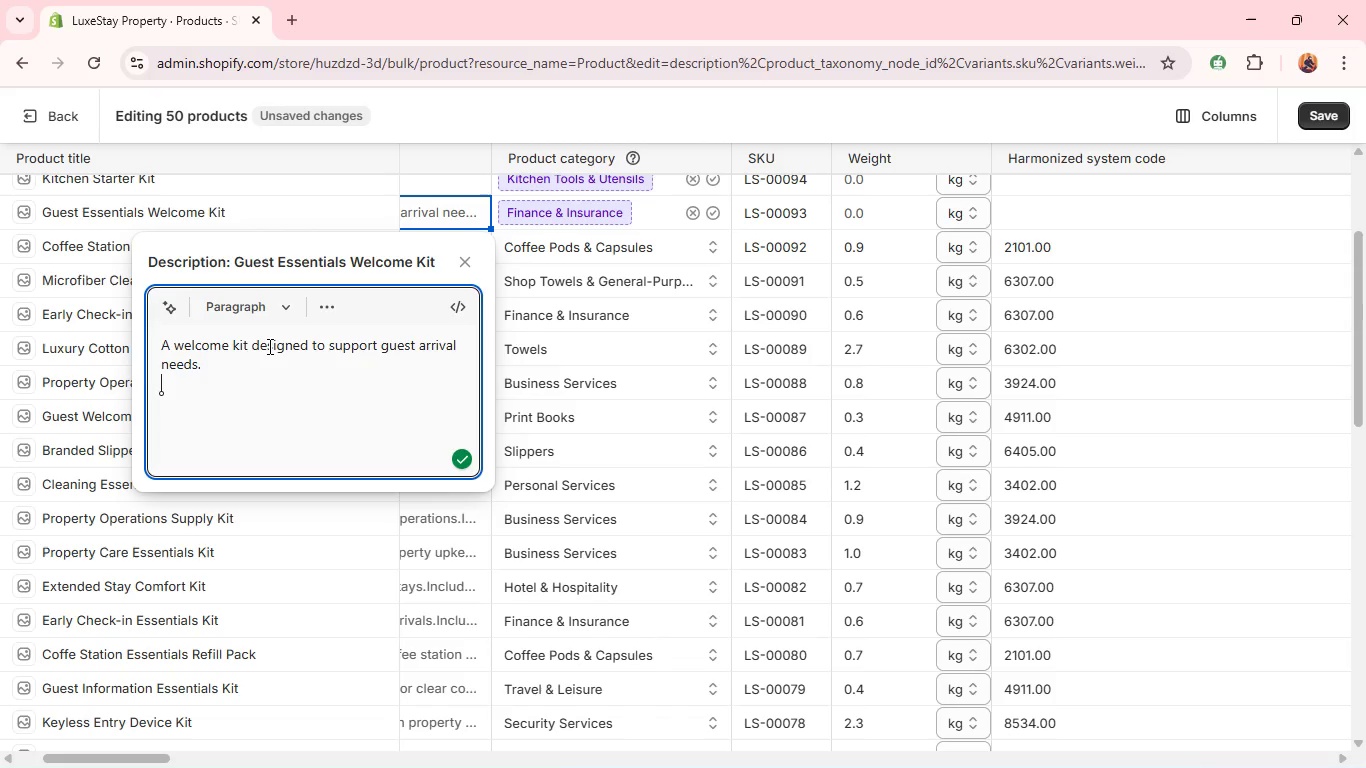 
type(Includes basic essentials for immediate use.)
 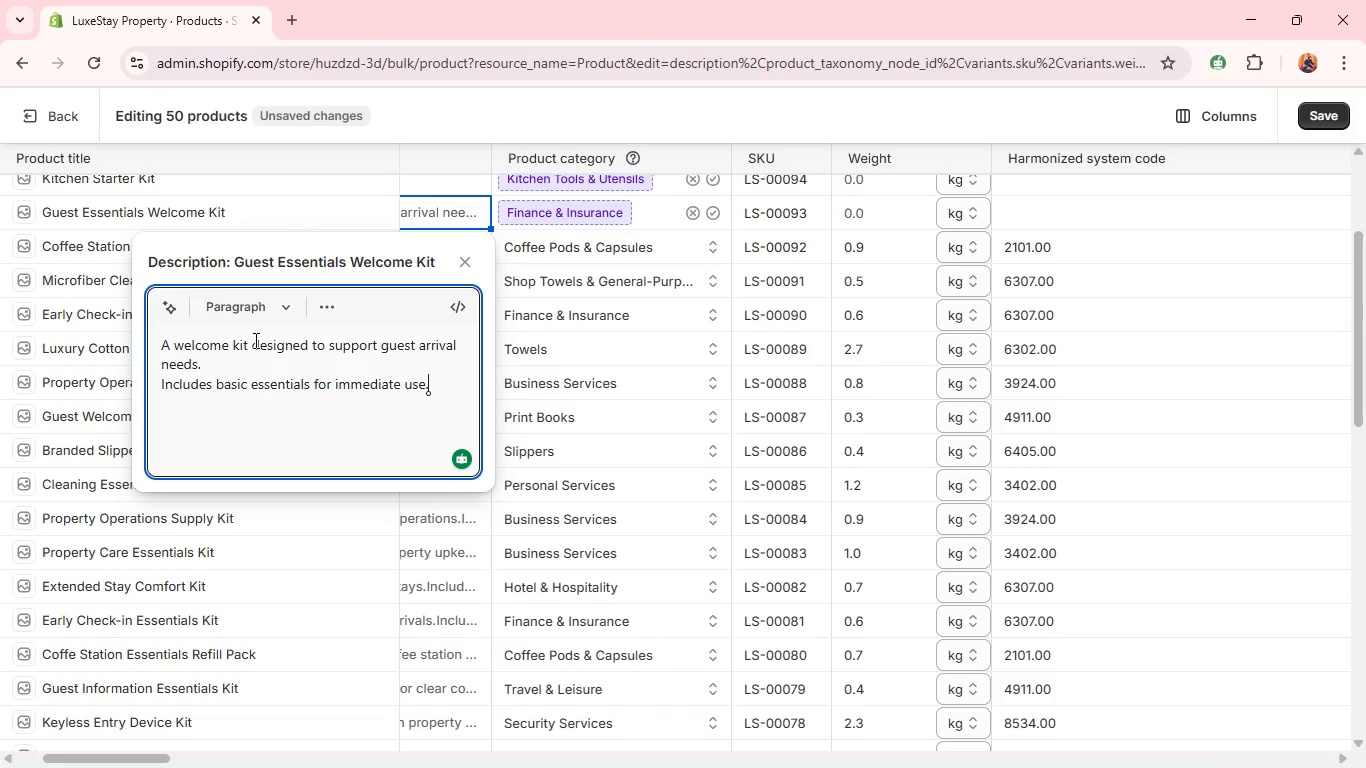 
wait(12.59)
 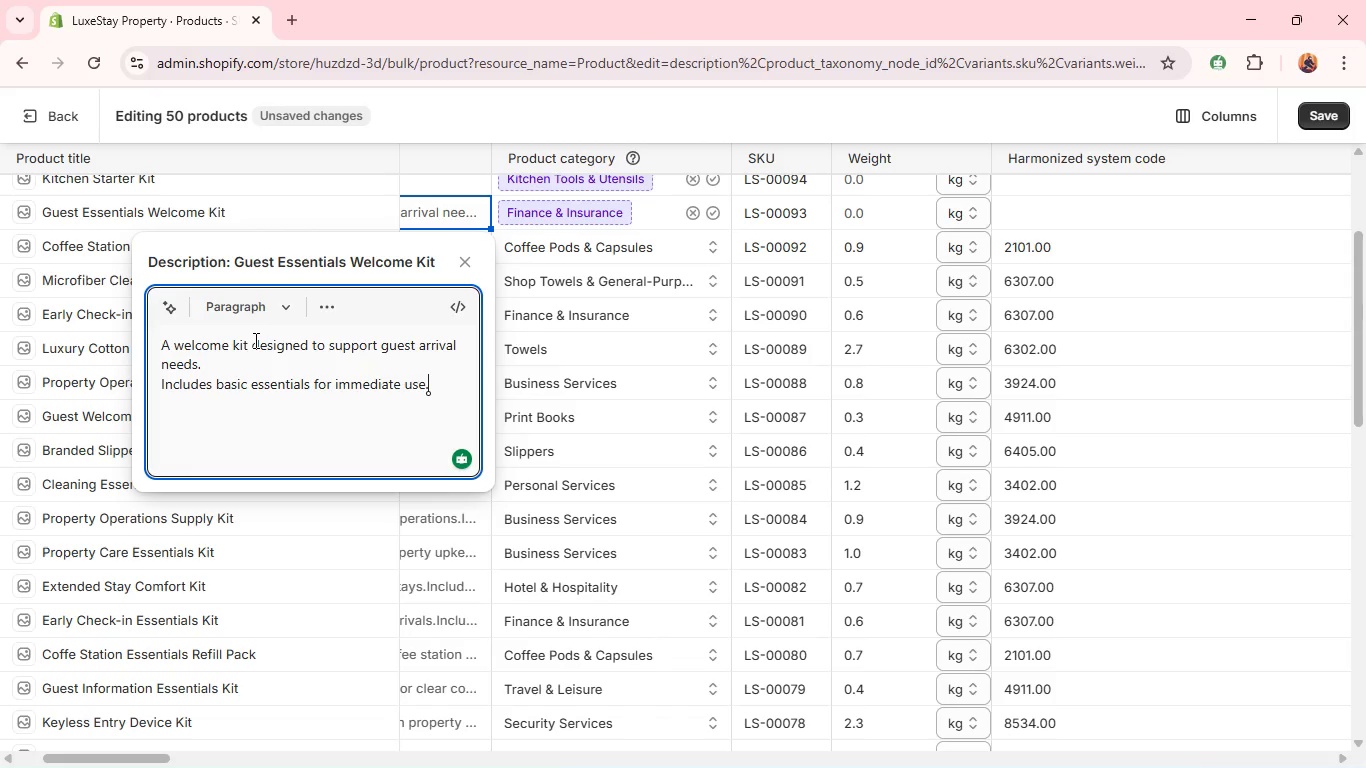 
key(Shift+ShiftRight)
 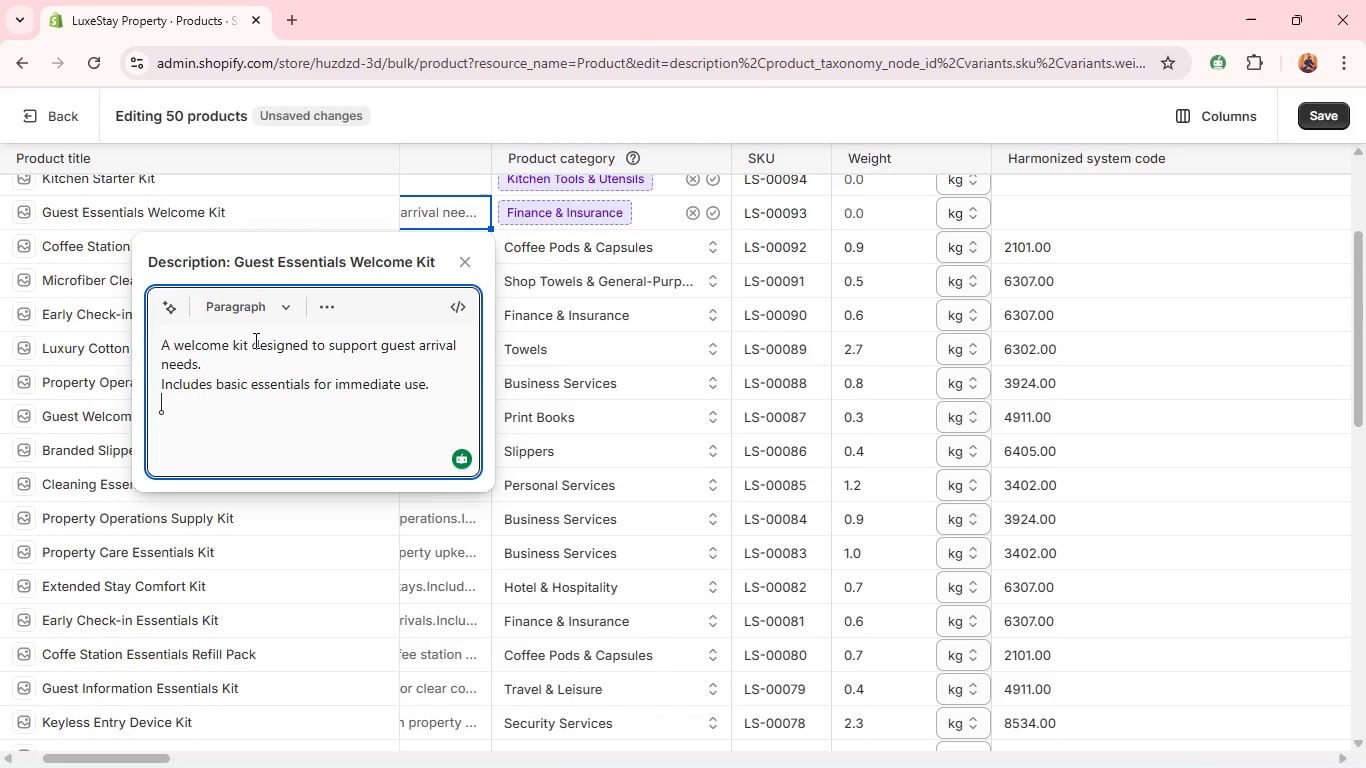 
key(Shift+Enter)
 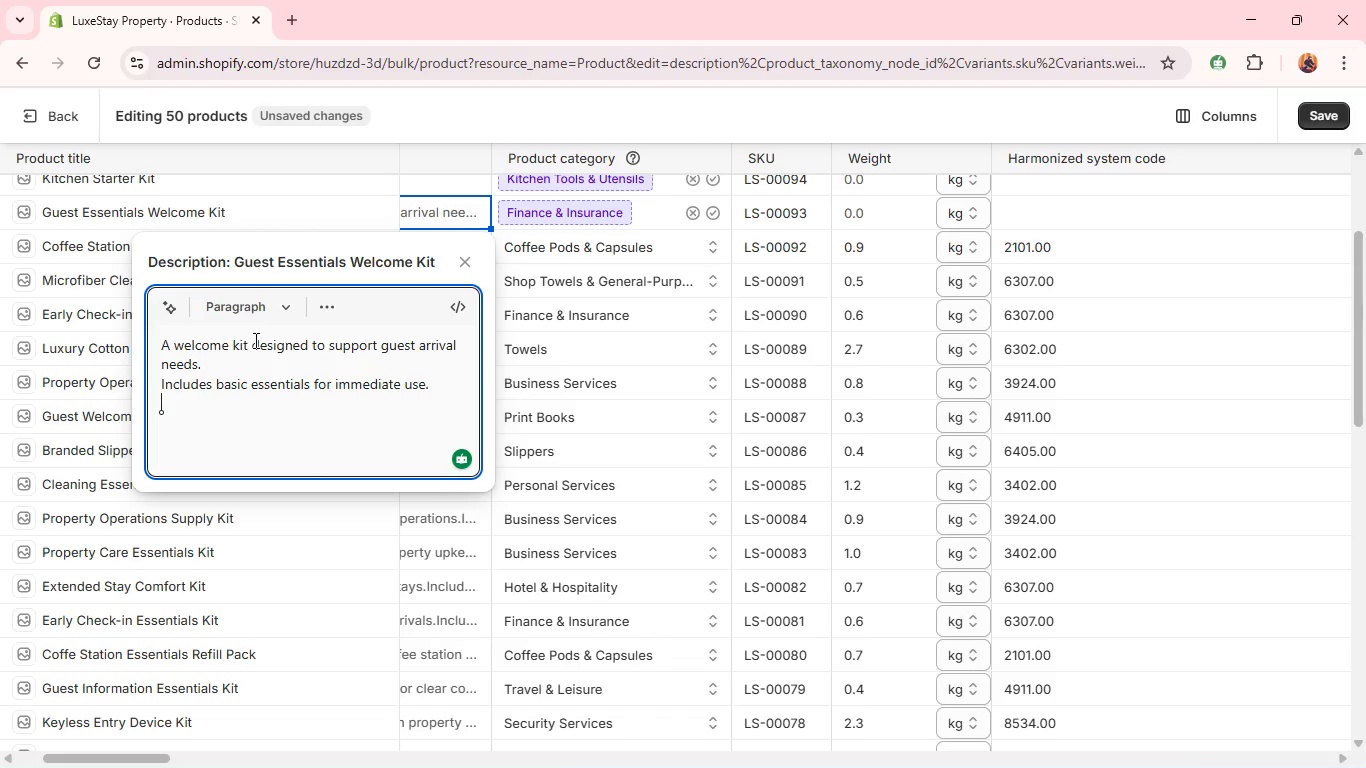 
type(Ideal )
 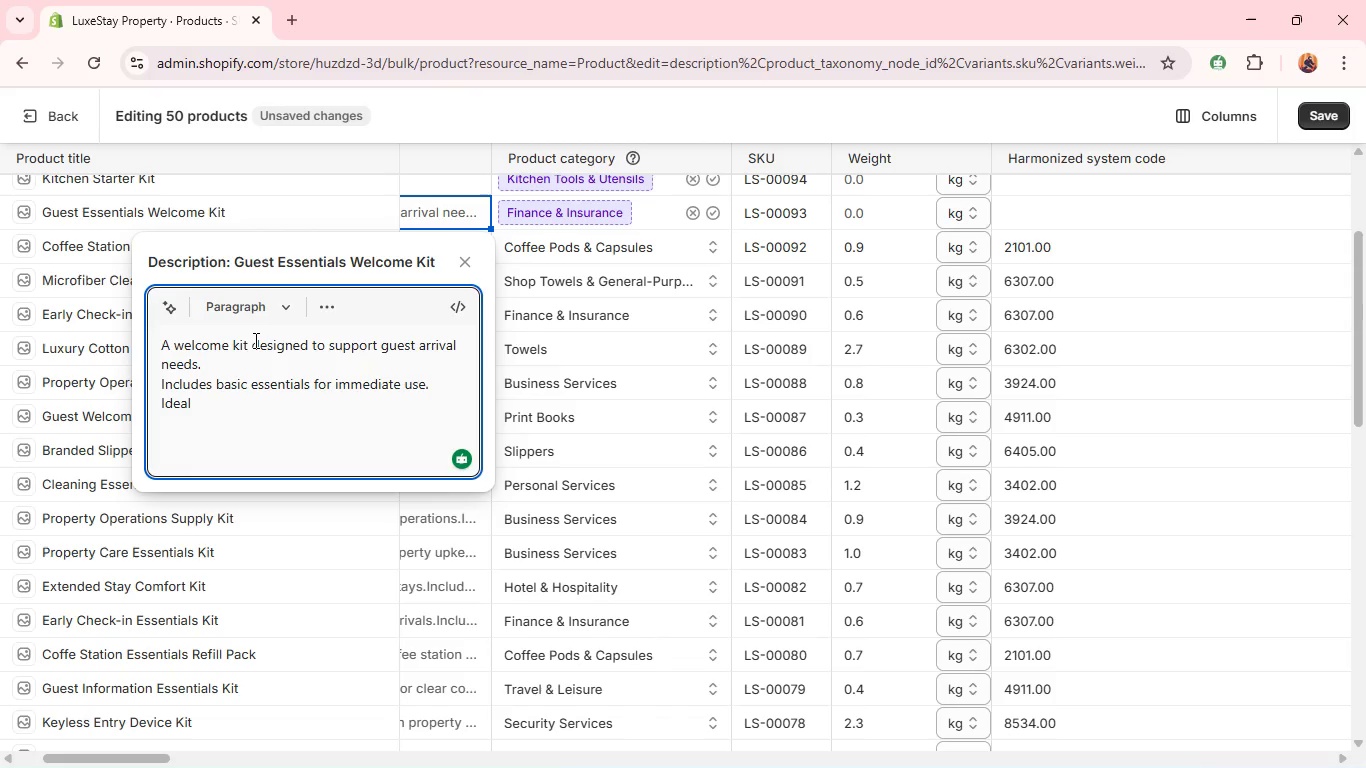 
wait(6.61)
 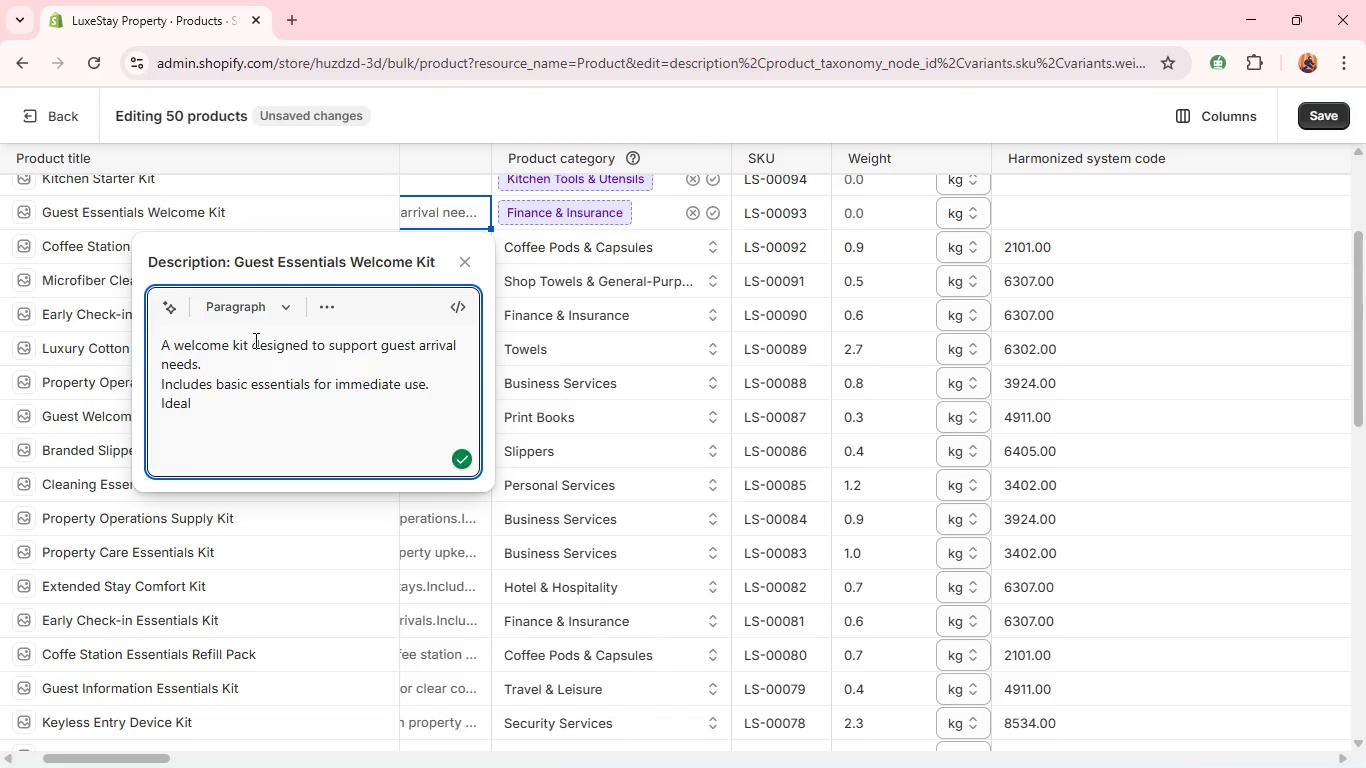 
type(for imroving guest experience in rental properties.)
 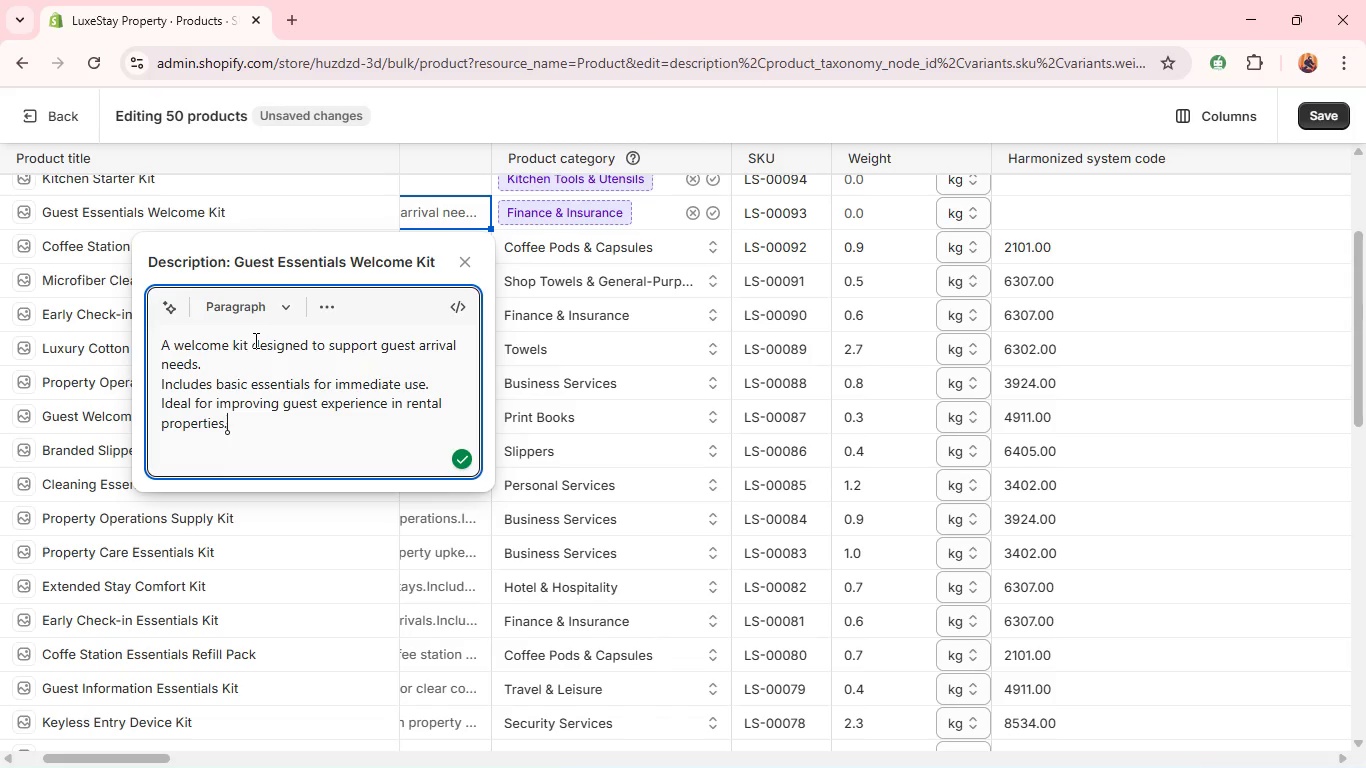 
key(Shift+Enter)
 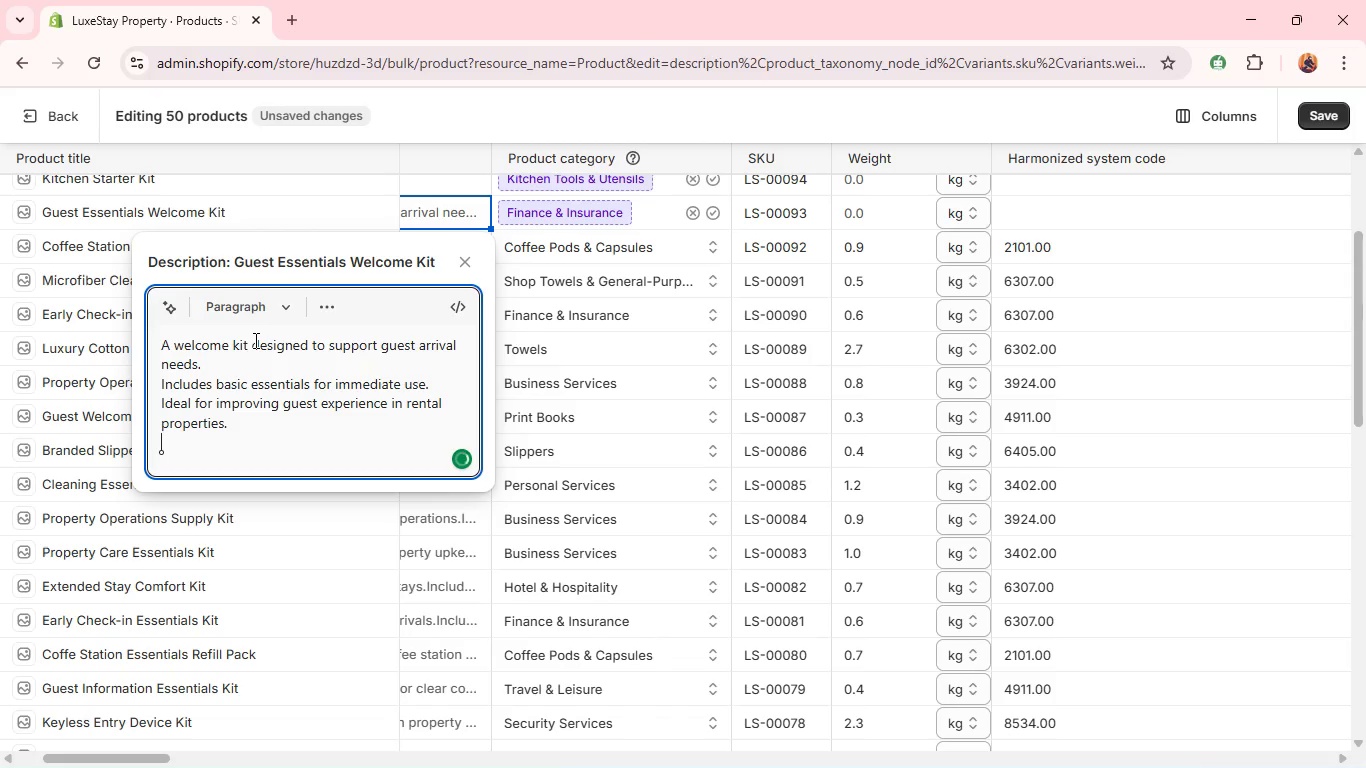 
type(A pa)
key(Backspace)
type(ractical hosi)
key(Backspace)
type(pitality starter kit.)
 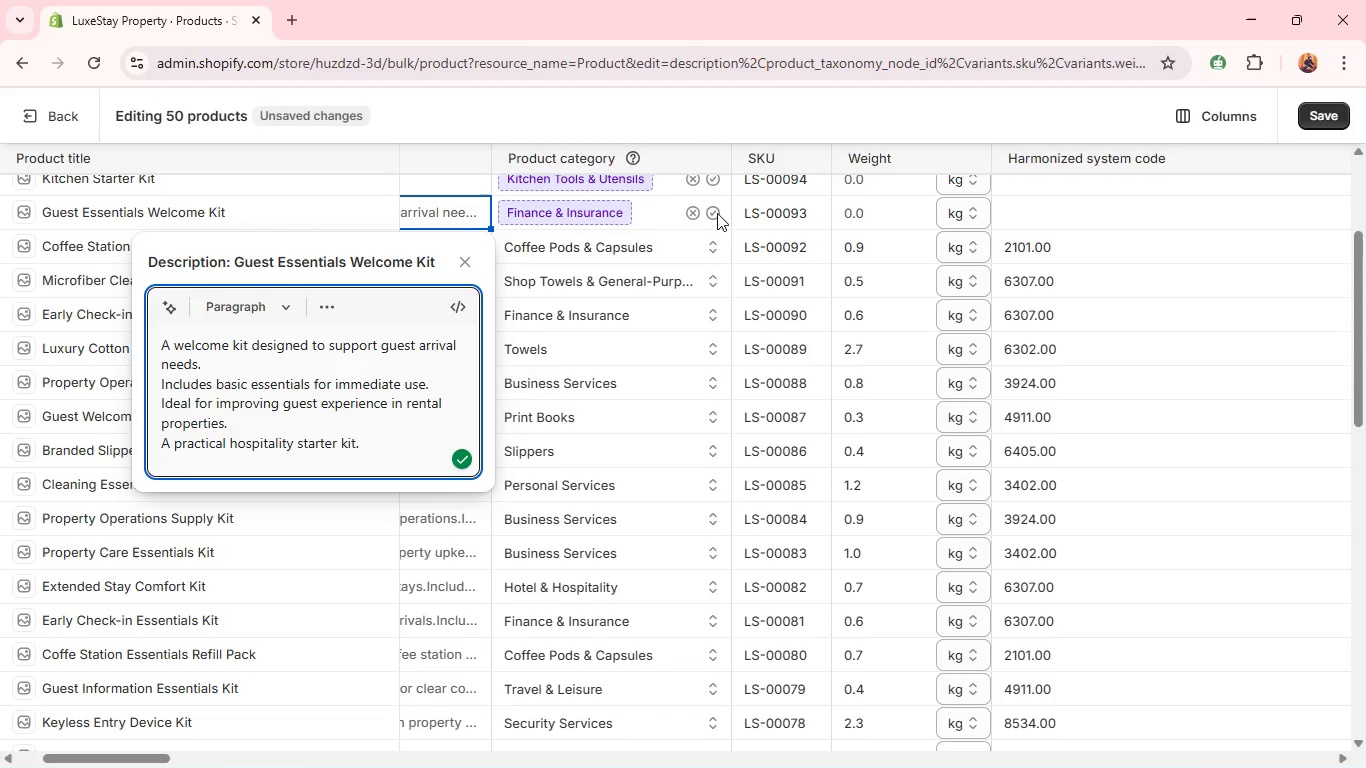 
left_click([711, 214])
 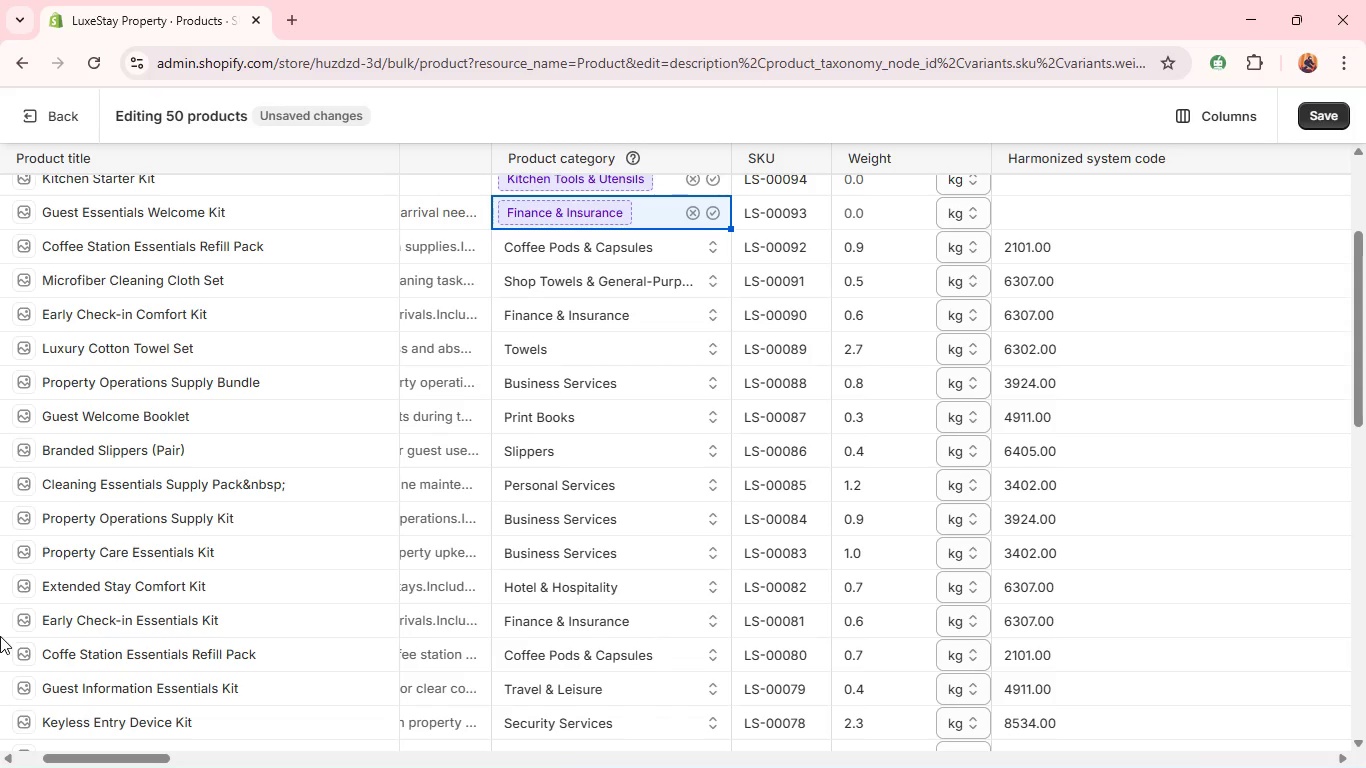 
wait(55.09)
 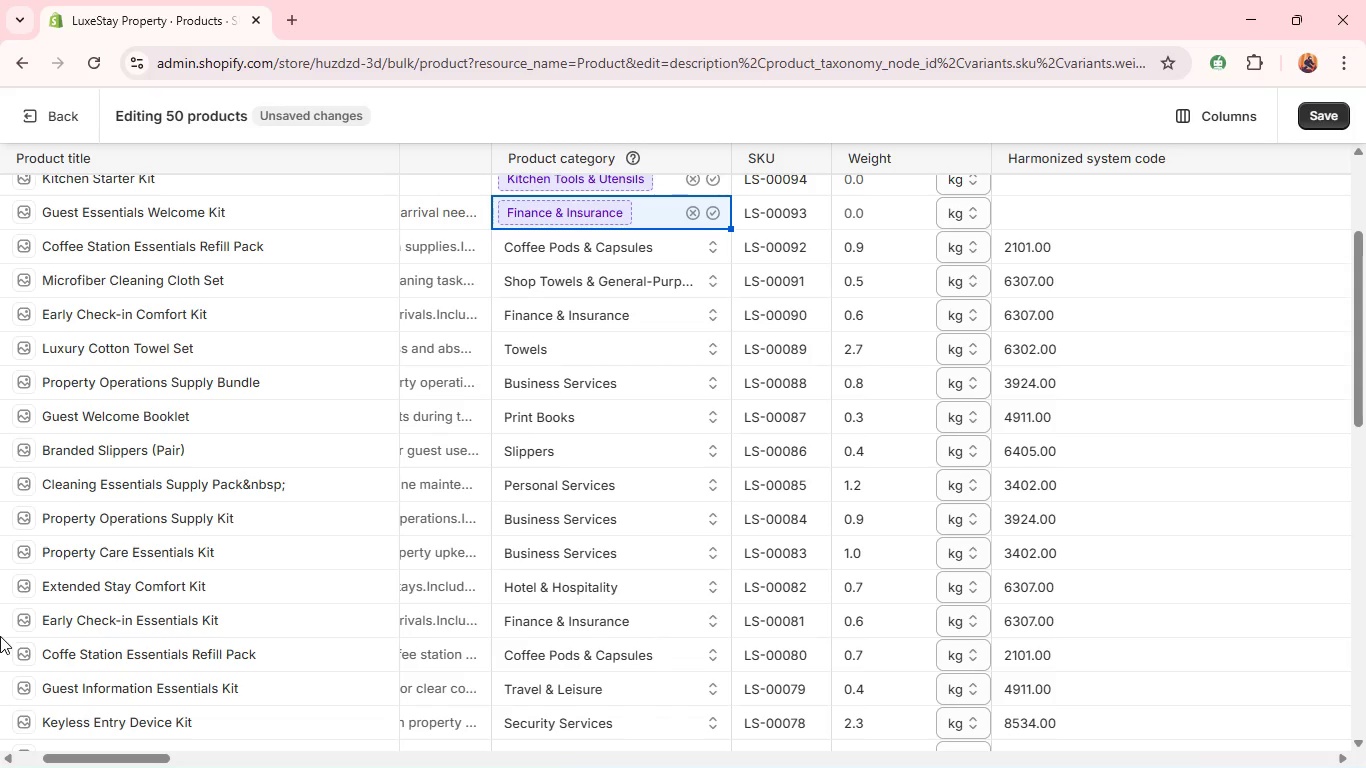 
left_click([715, 214])
 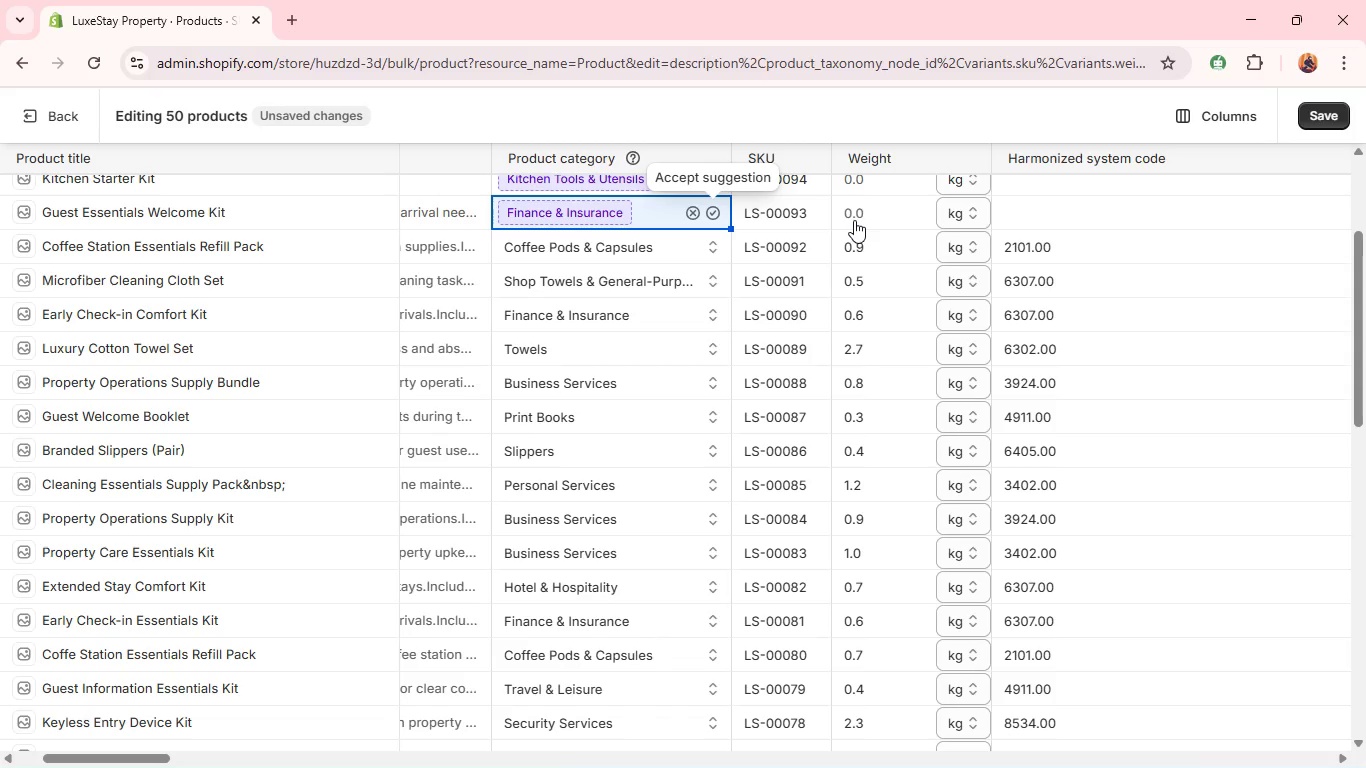 
left_click([862, 222])
 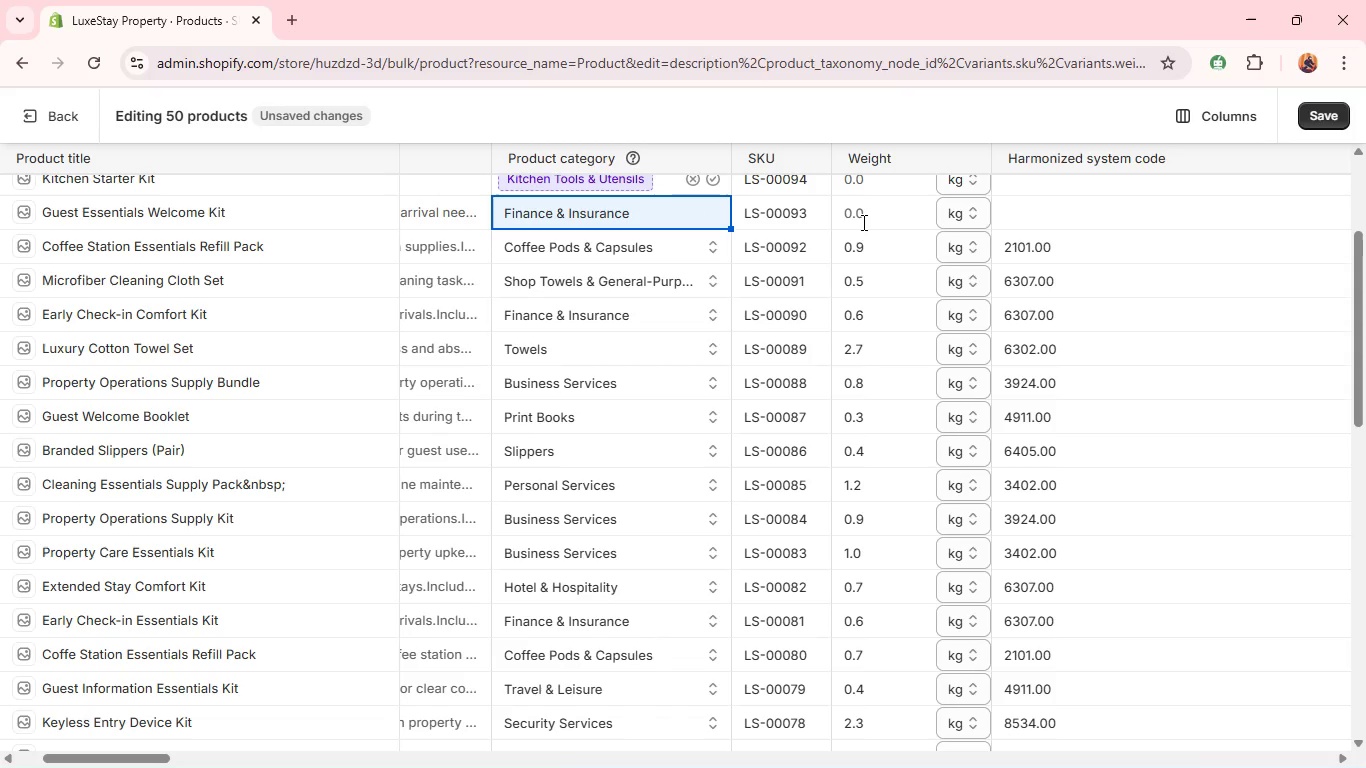 
key(Period)
 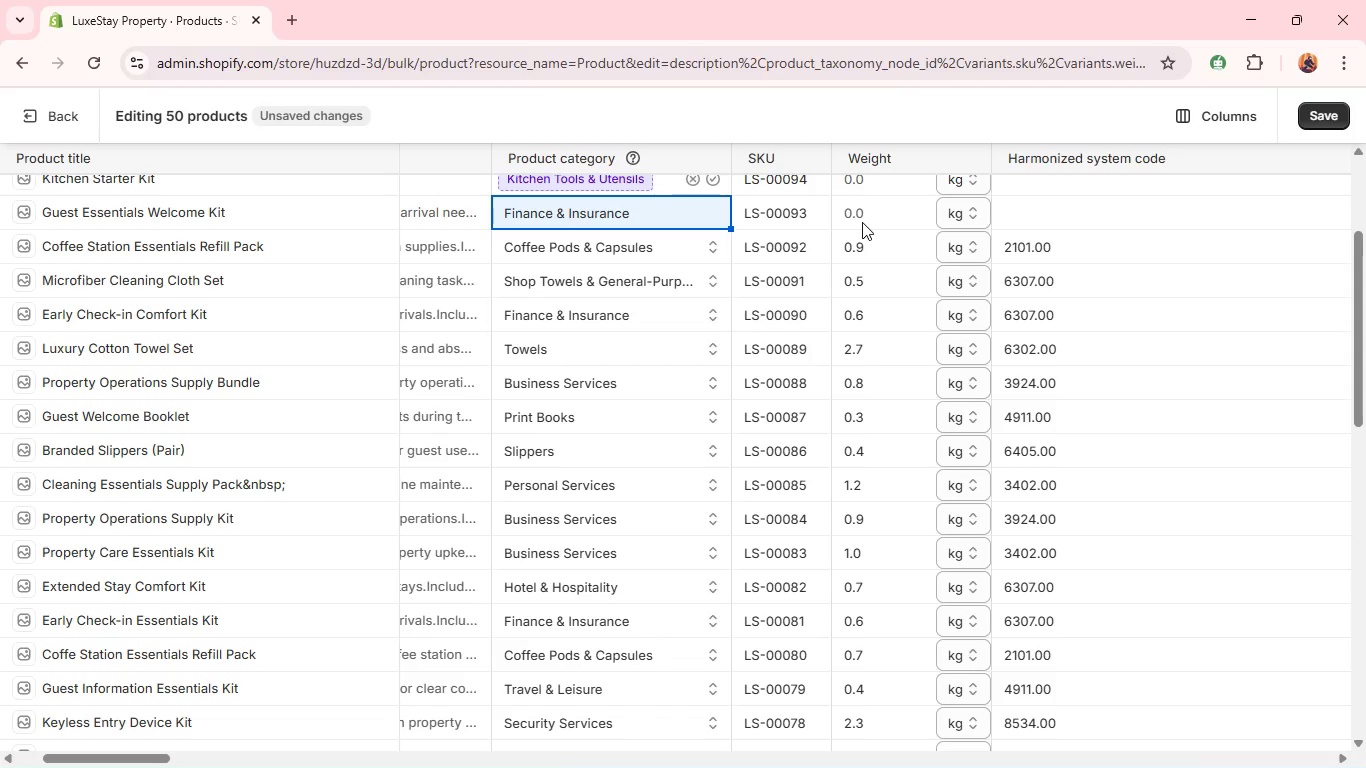 
key(8)
 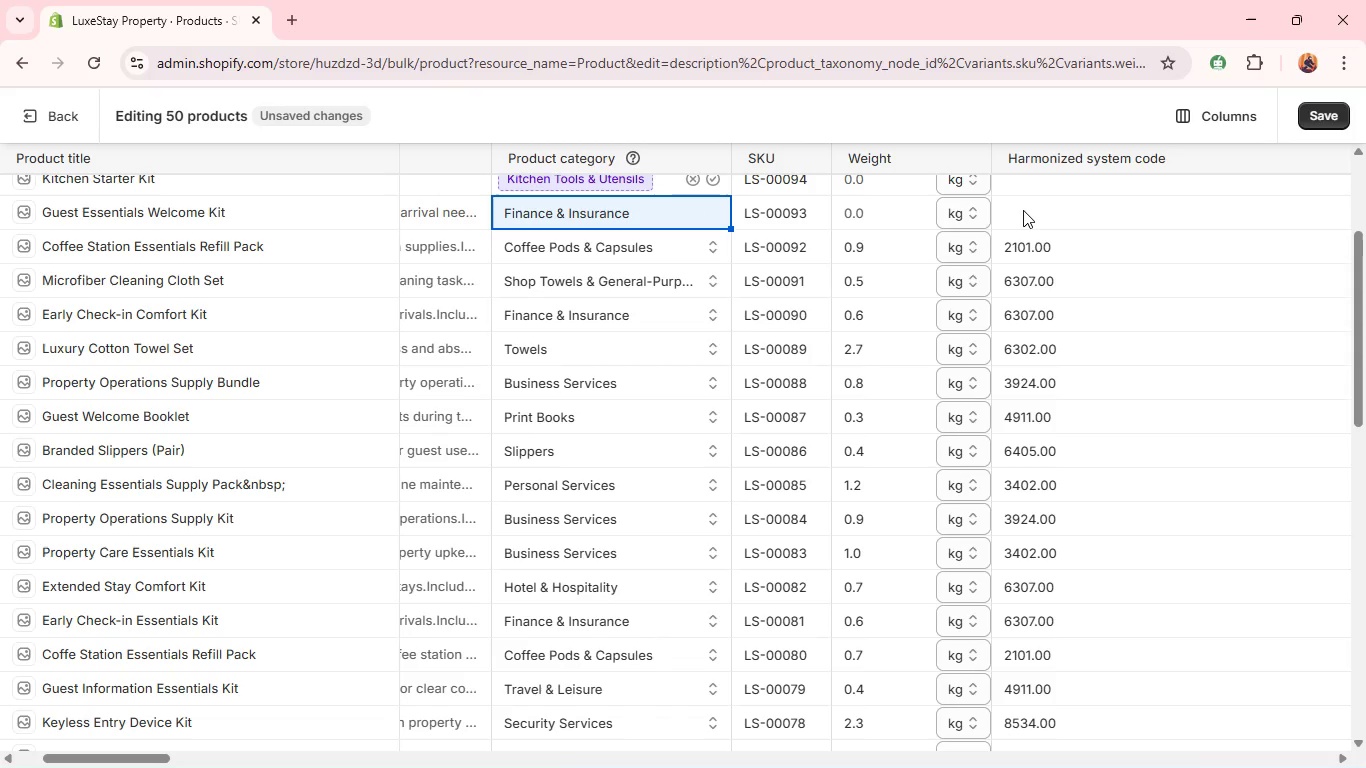 
left_click([1022, 210])
 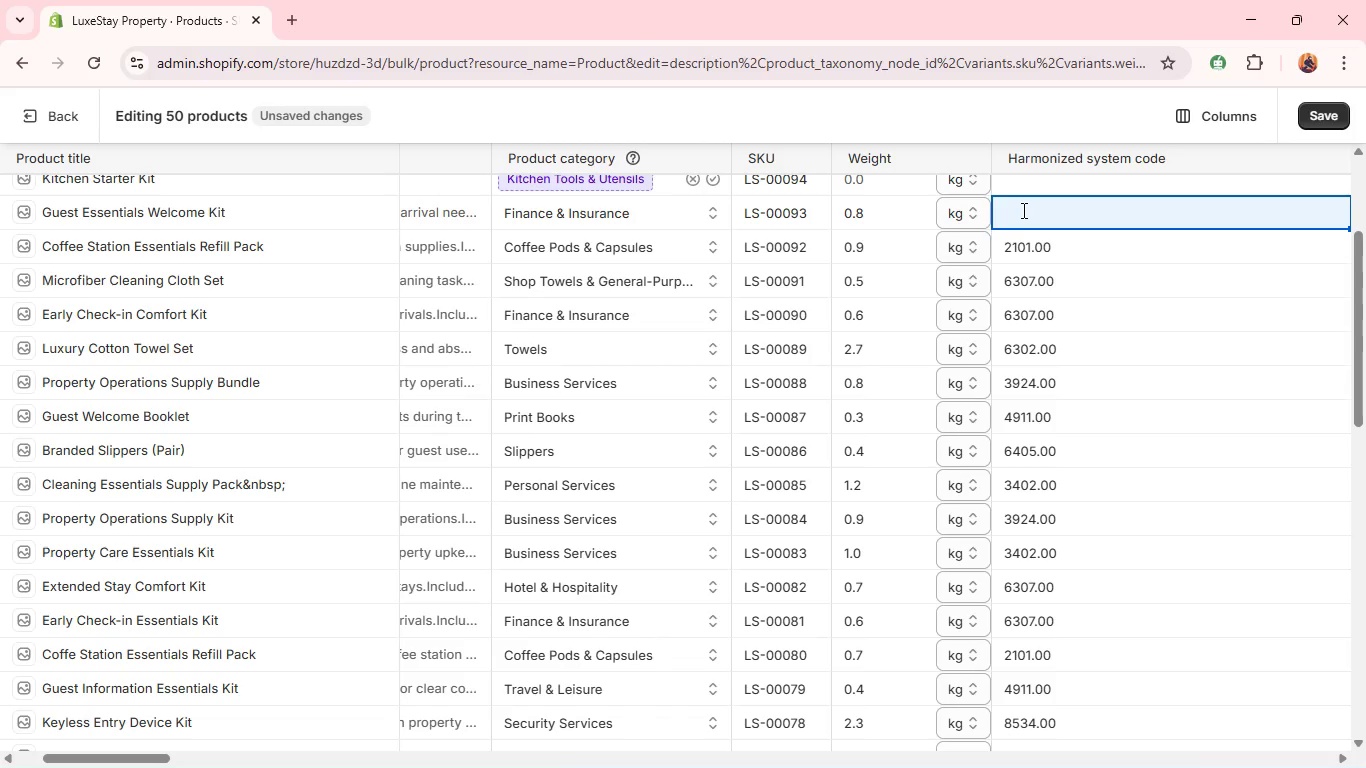 
wait(34.14)
 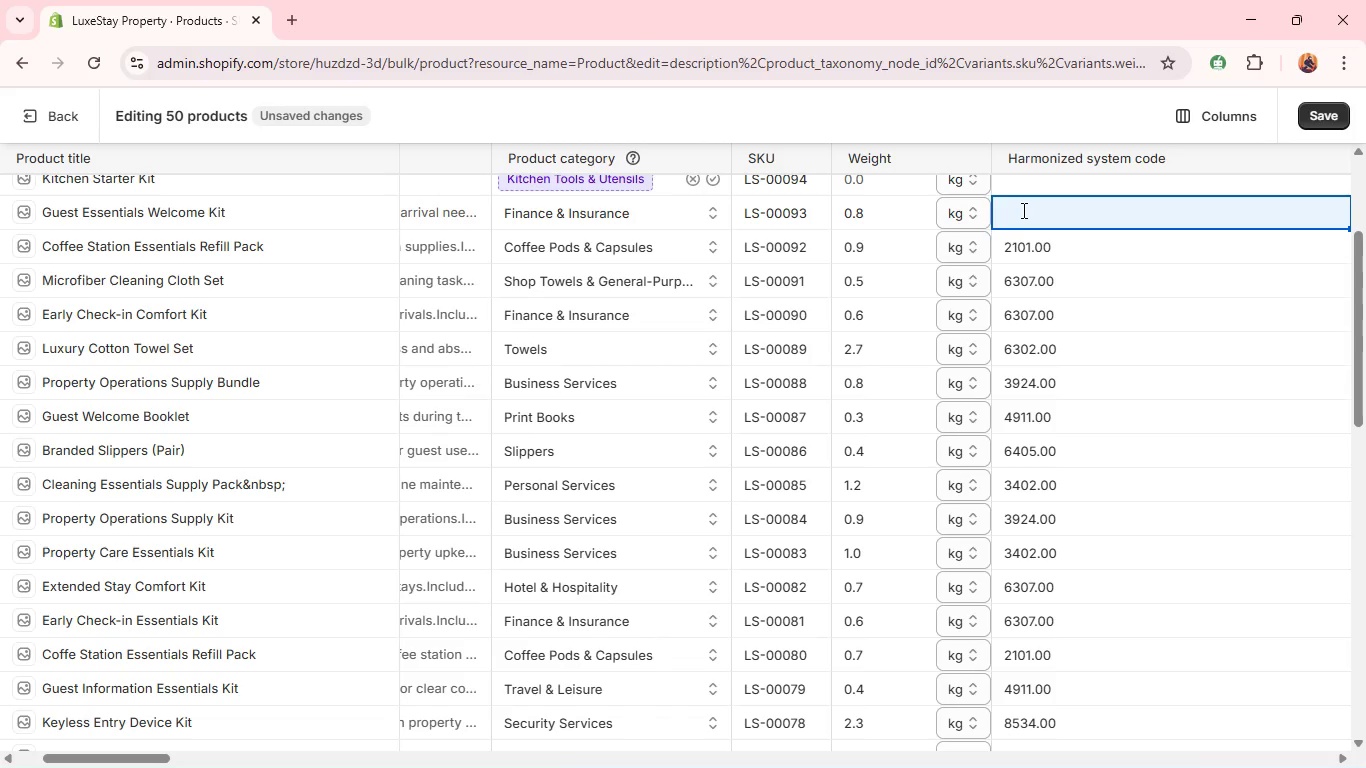 
key(PrintScreen)
 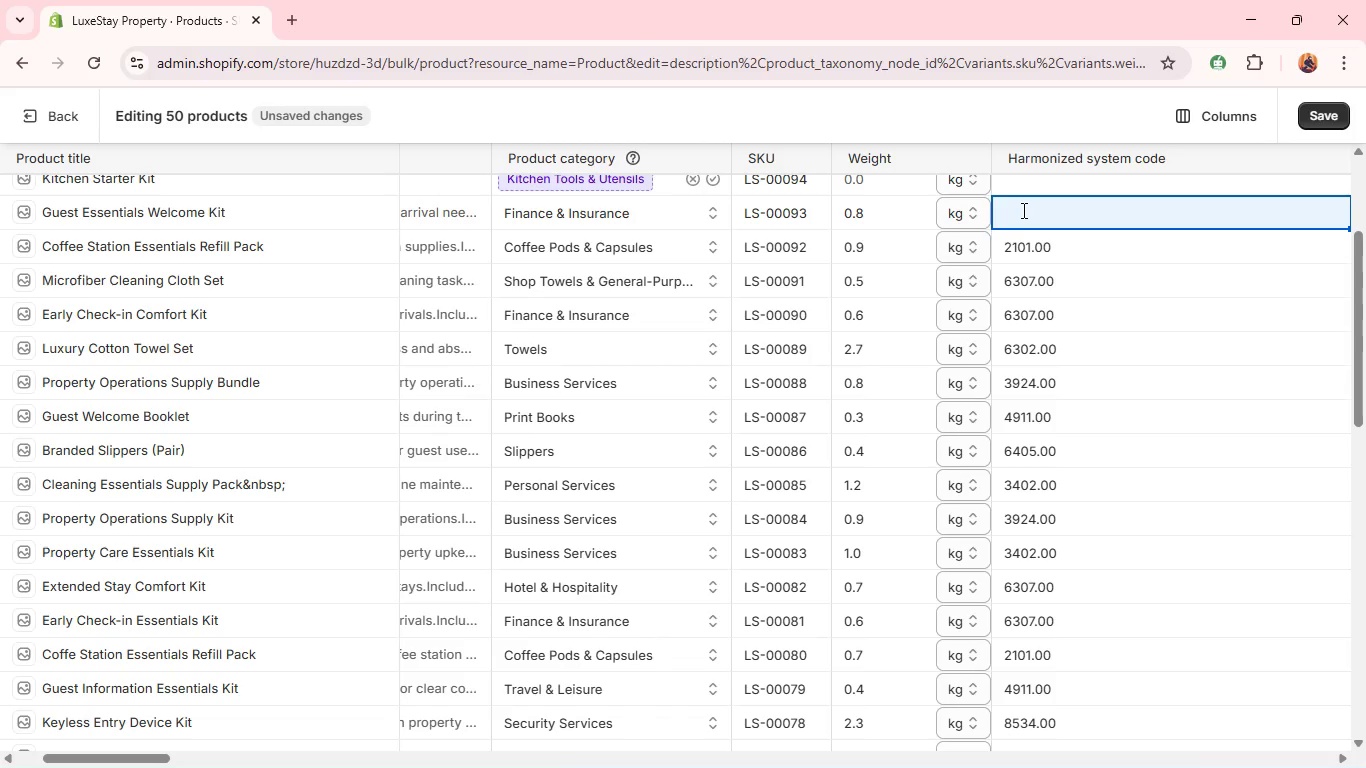 
key(P)
 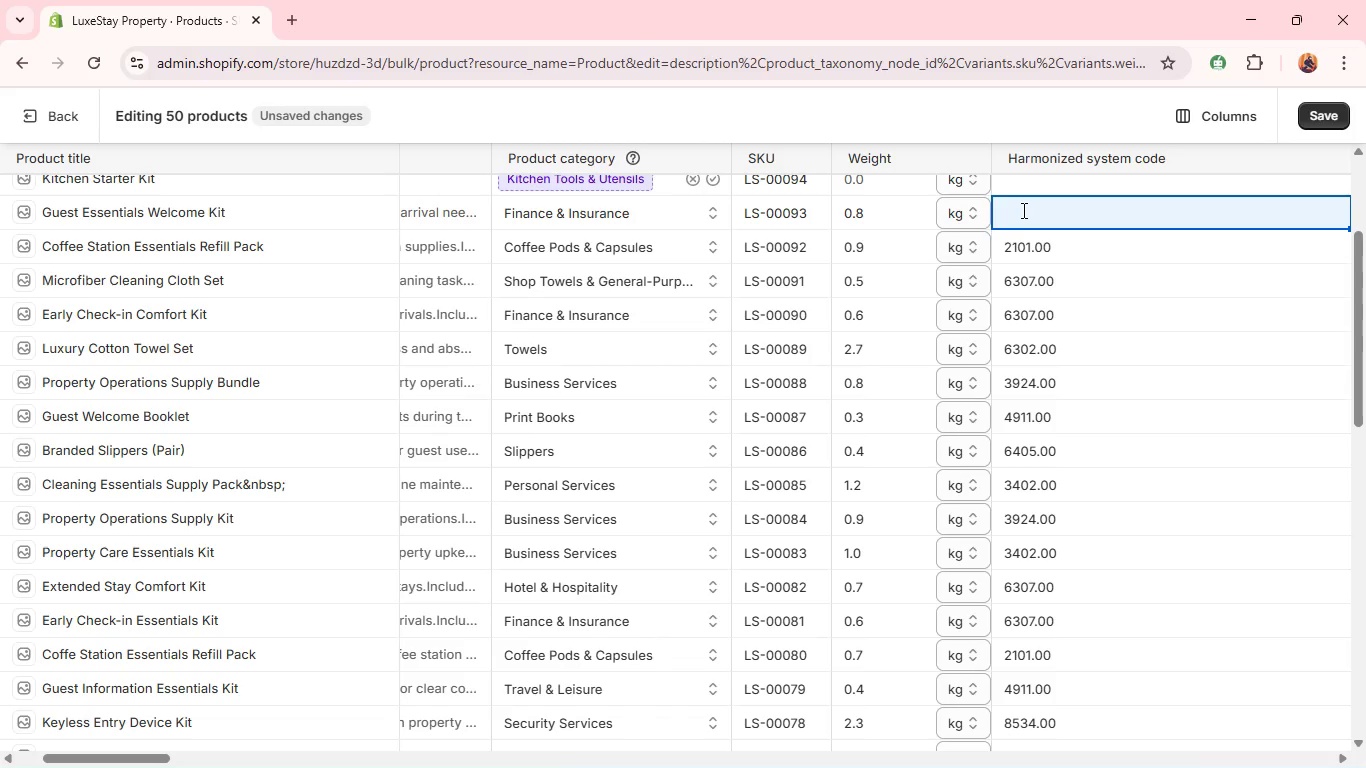 
key(Space)
 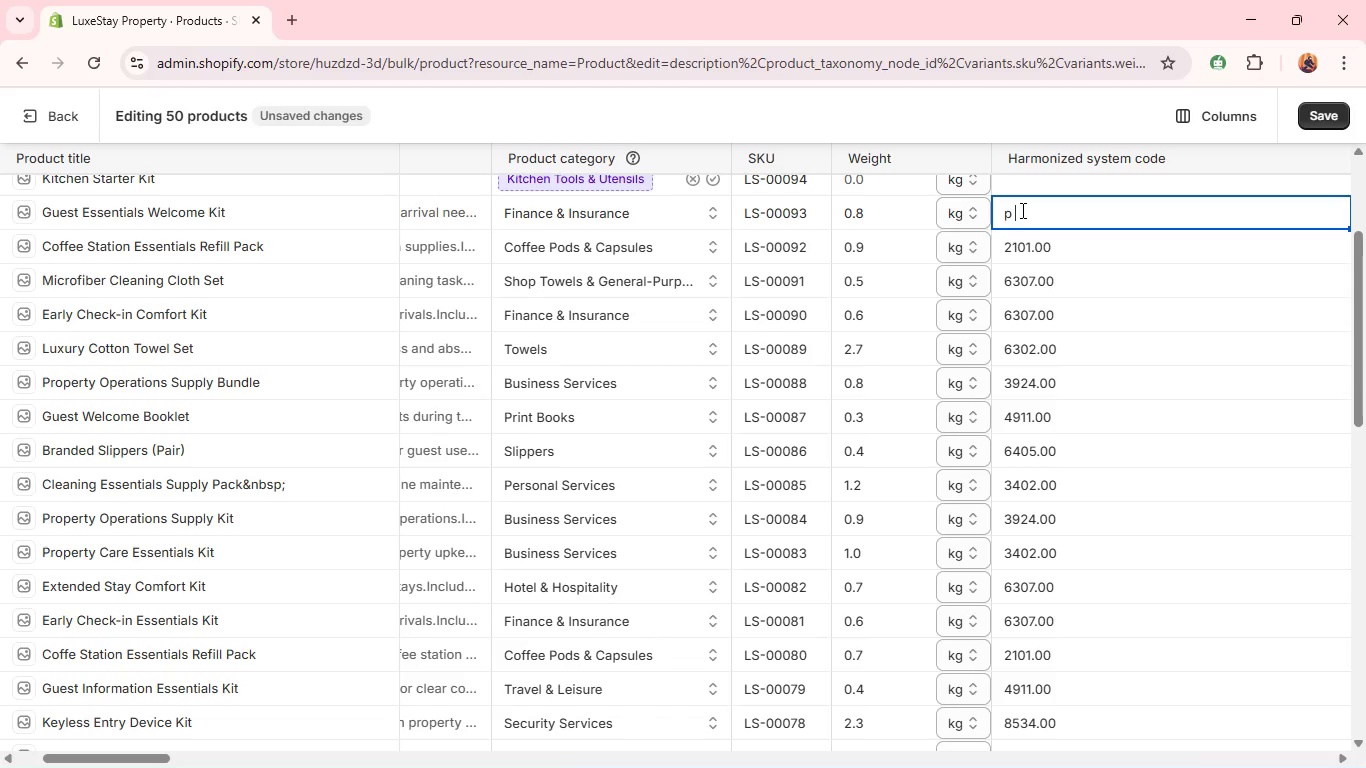 
wait(9.78)
 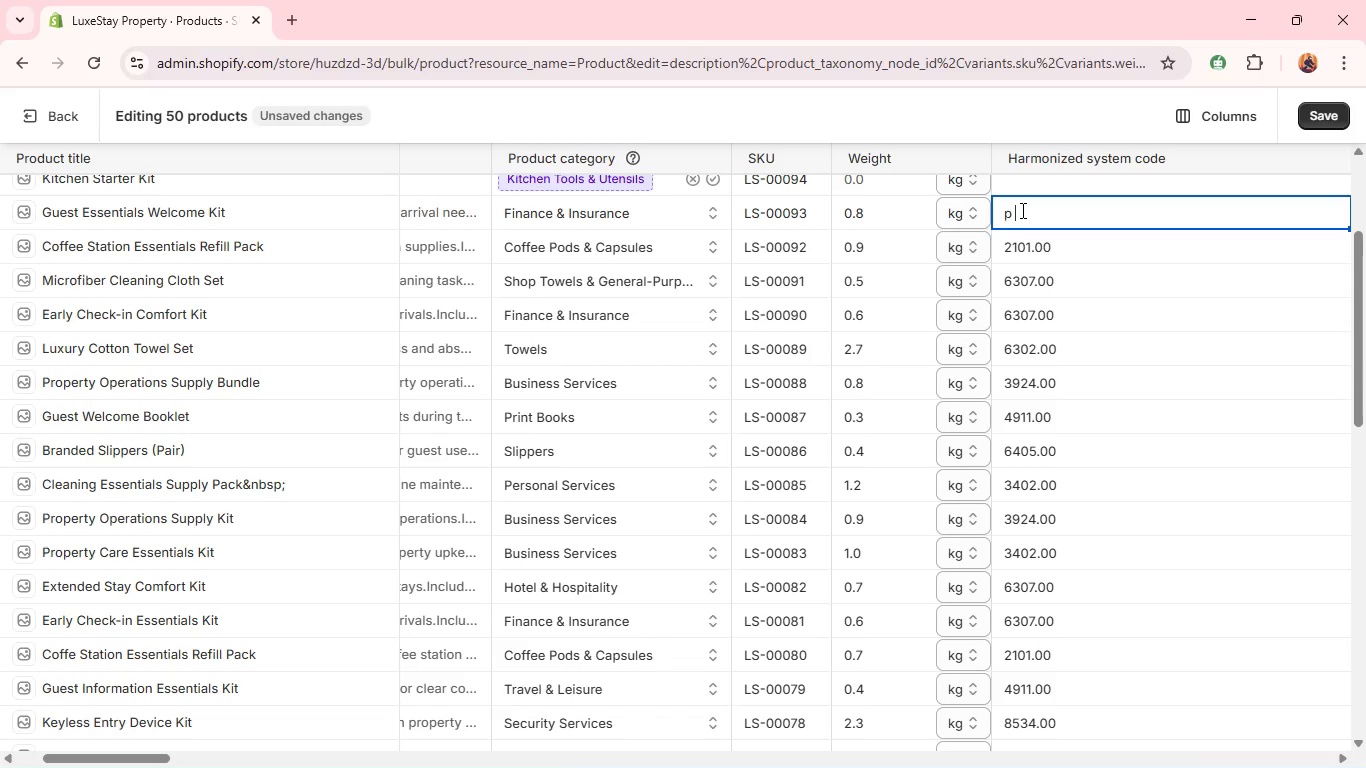 
right_click([1017, 213])
 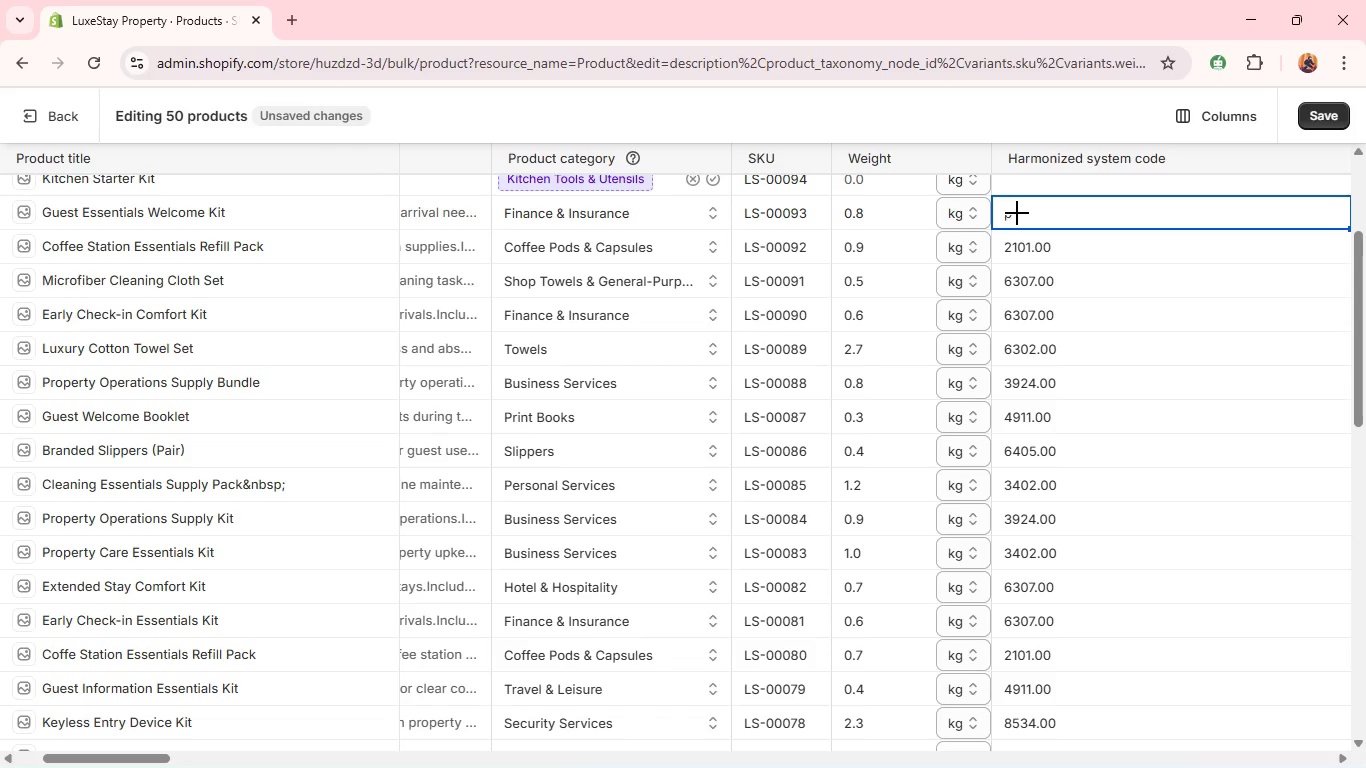 
key(Backspace)
 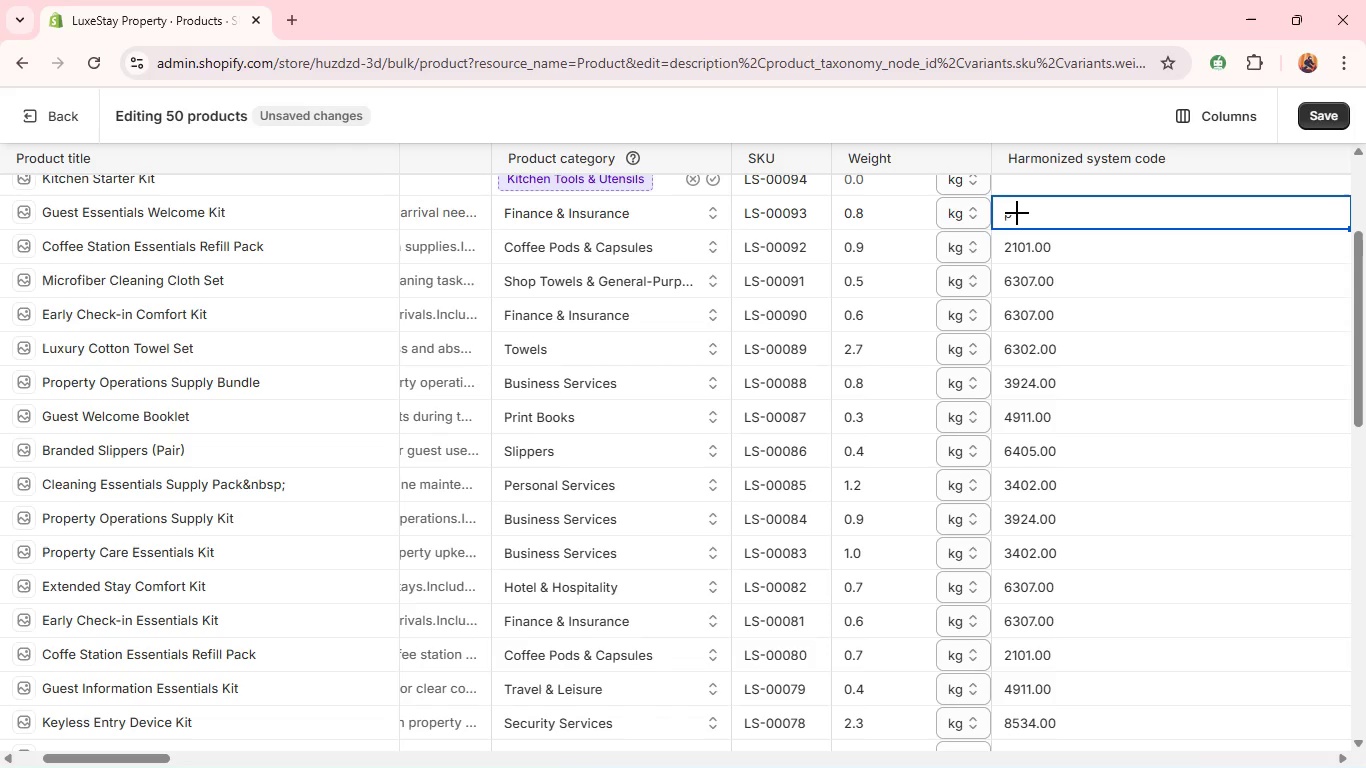 
key(Backspace)
 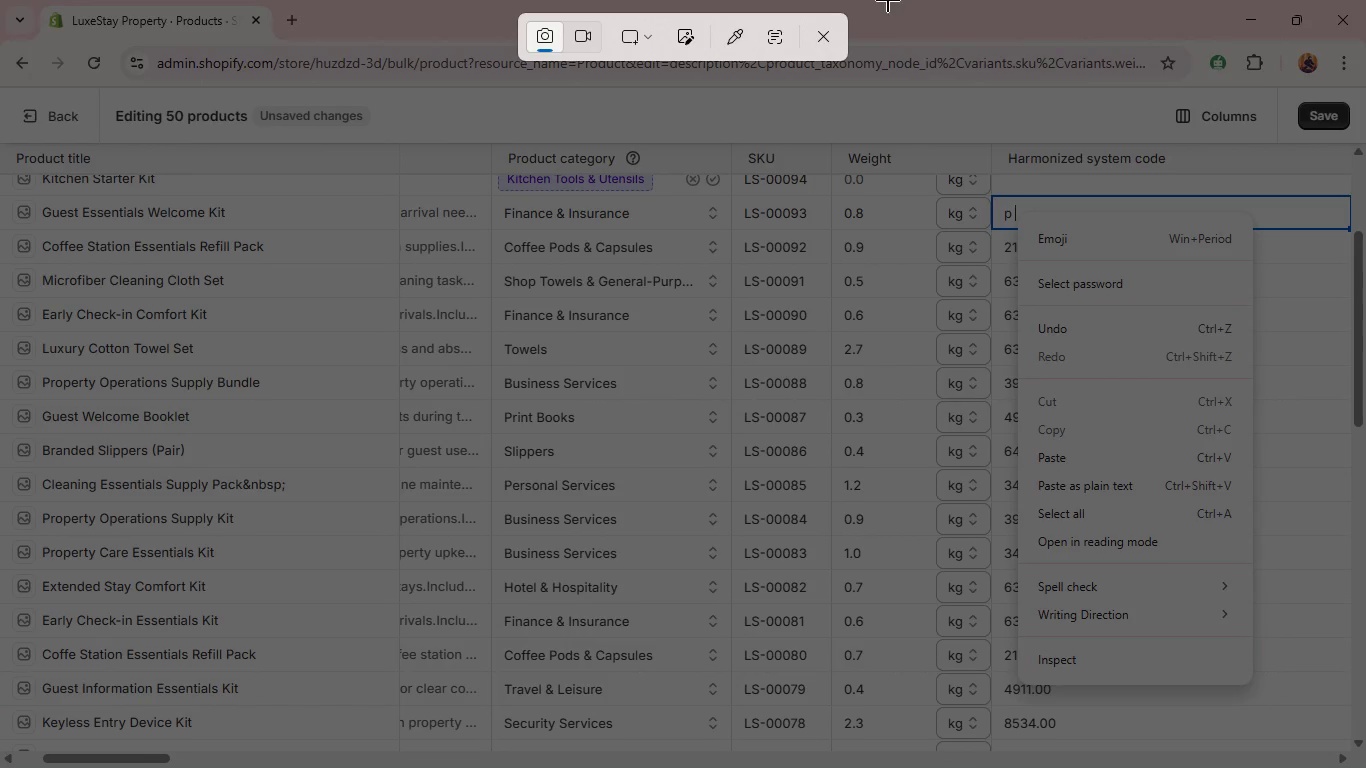 
left_click([819, 37])
 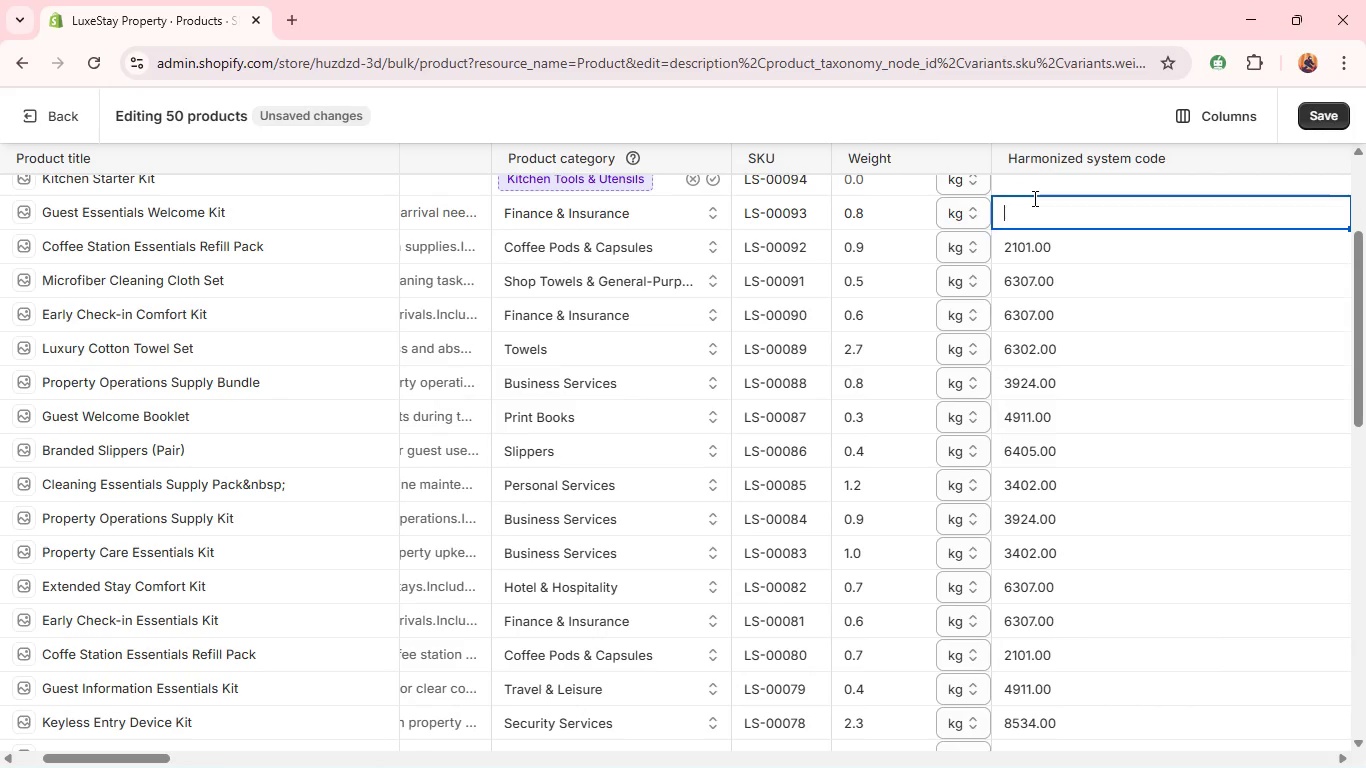 
left_click([1034, 216])
 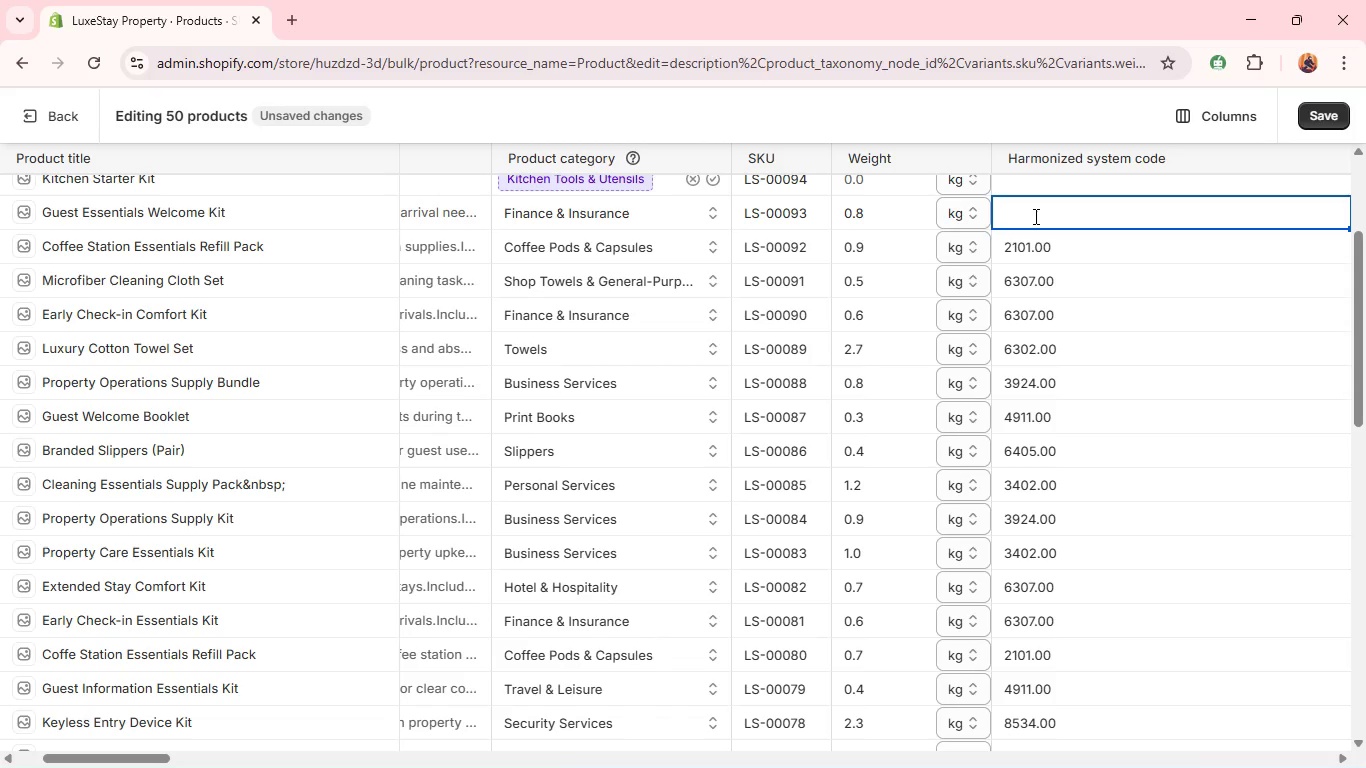 
wait(7.84)
 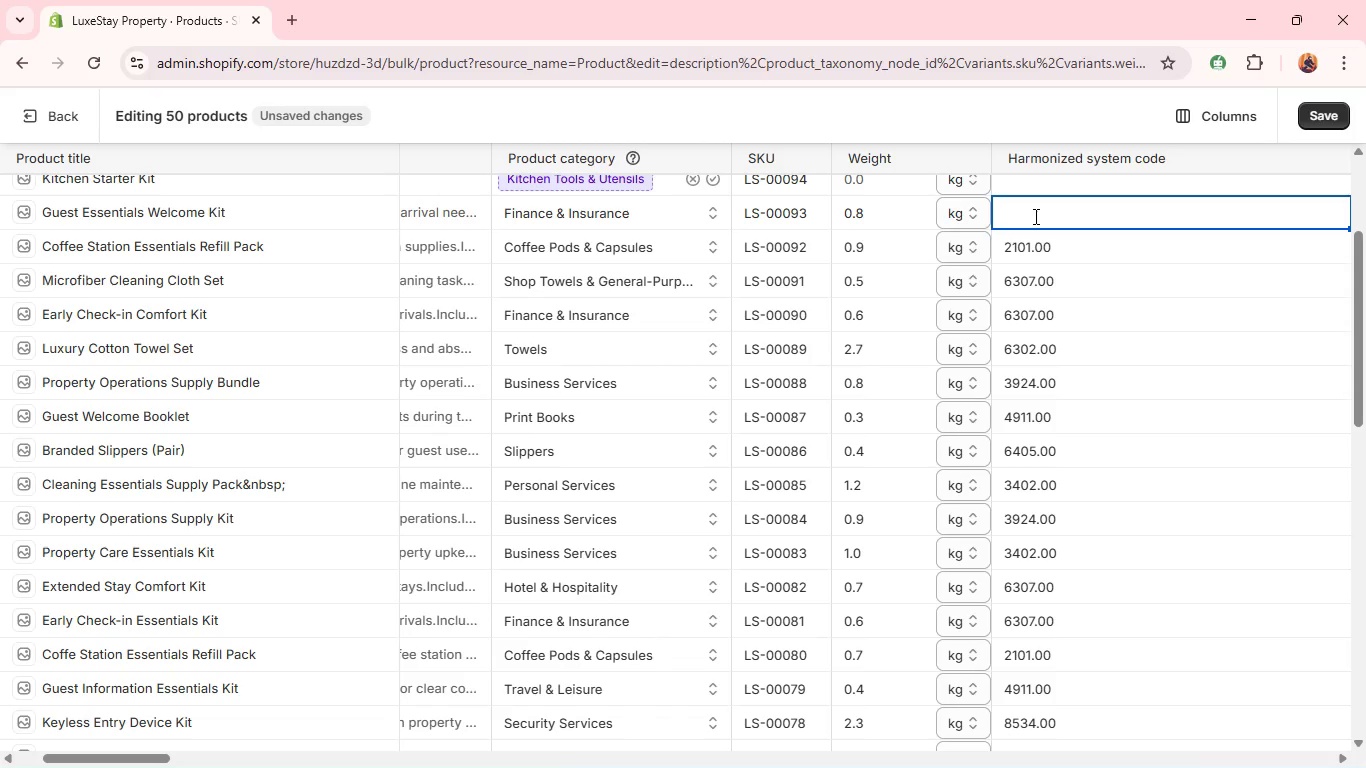 
type(6307.)
 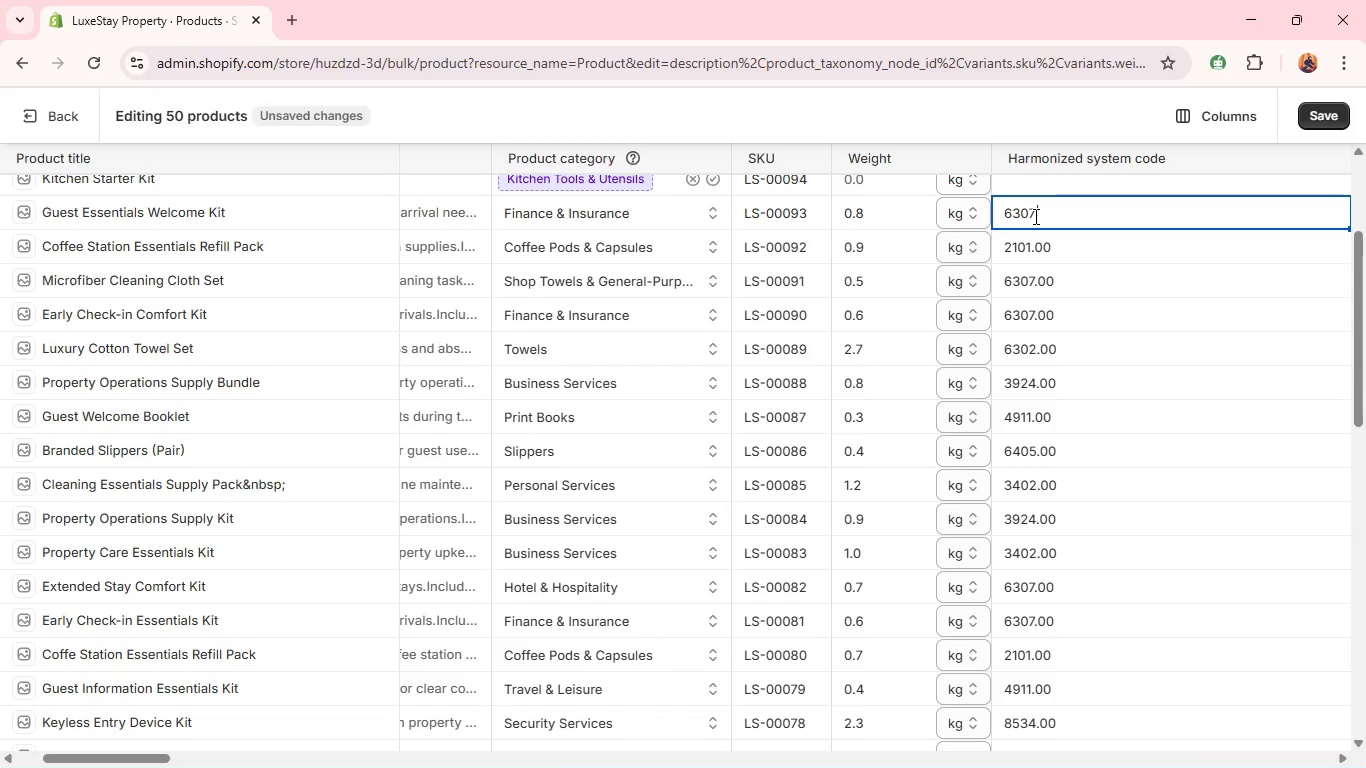 
wait(5.45)
 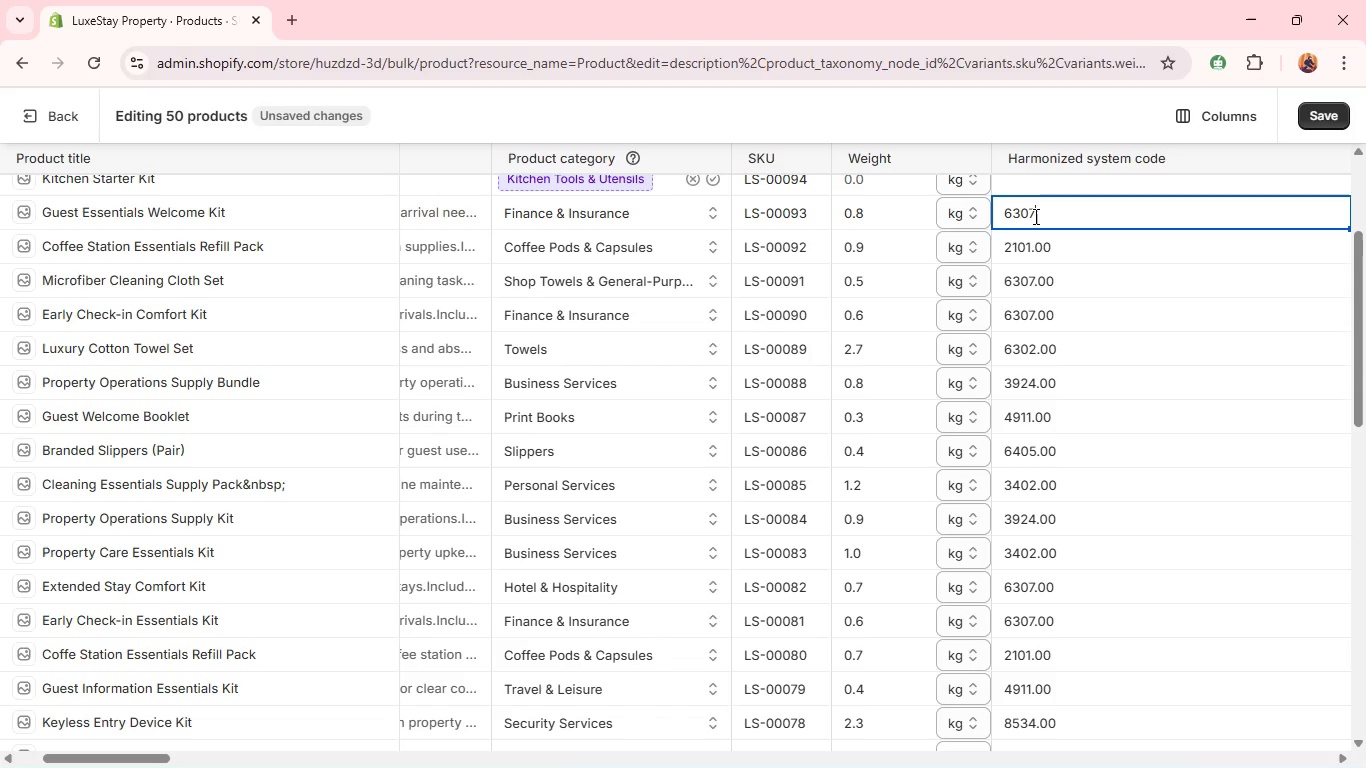 
type(00)
 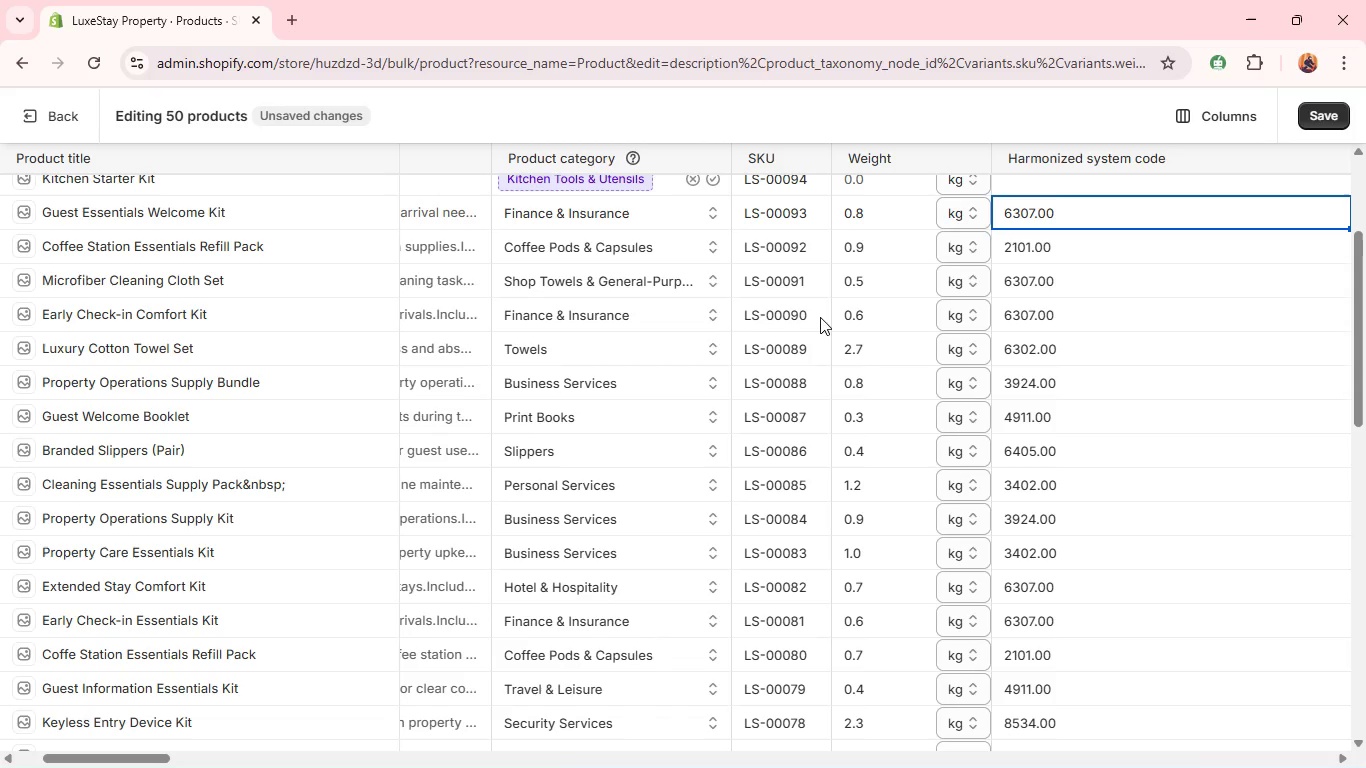 
wait(56.33)
 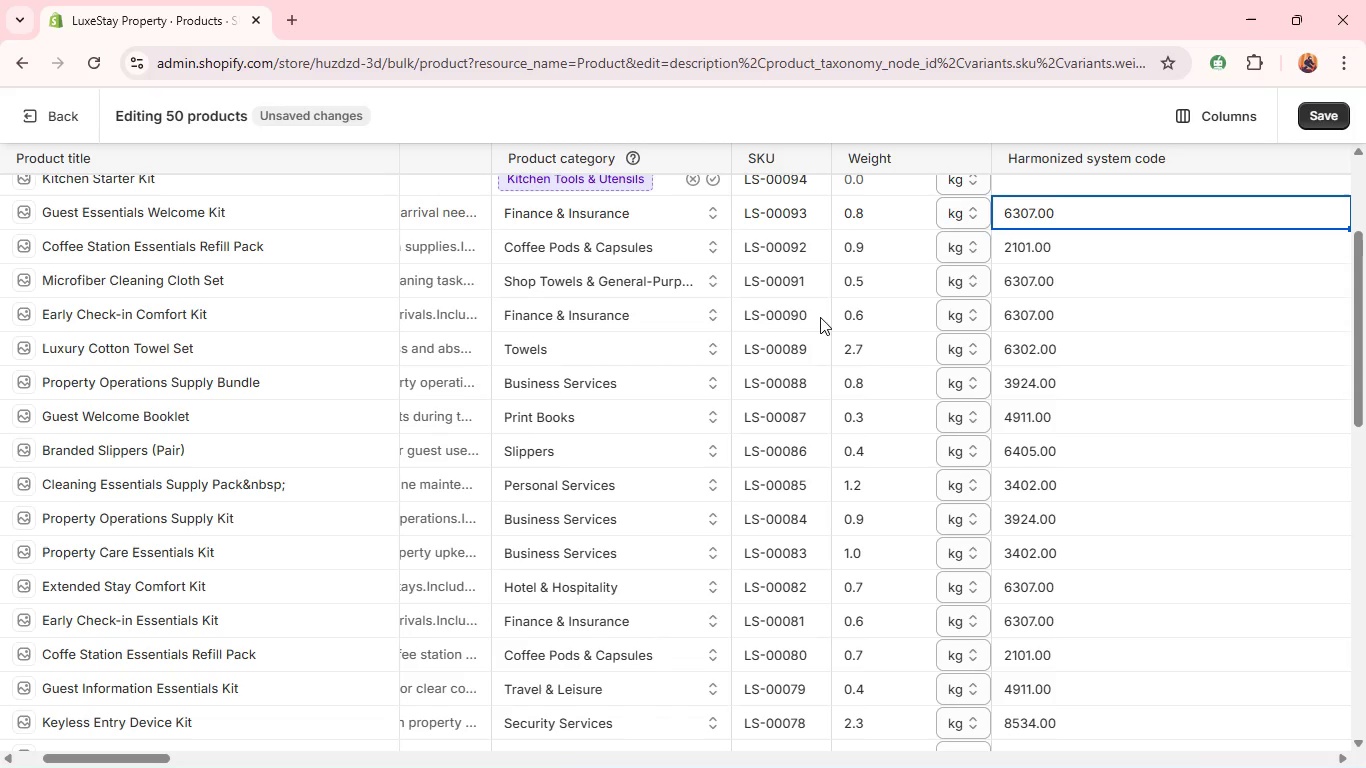 
mouse_move([478, 412])
 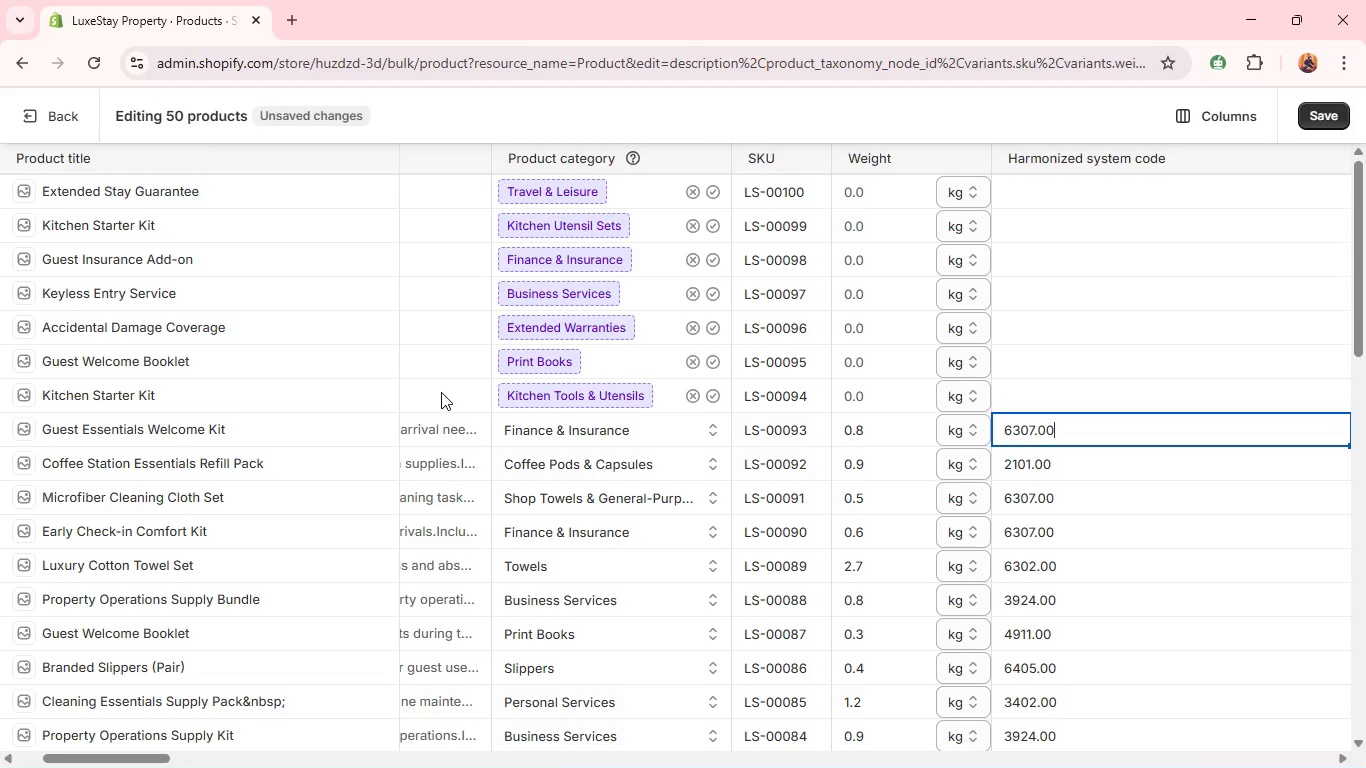 
left_click([441, 392])
 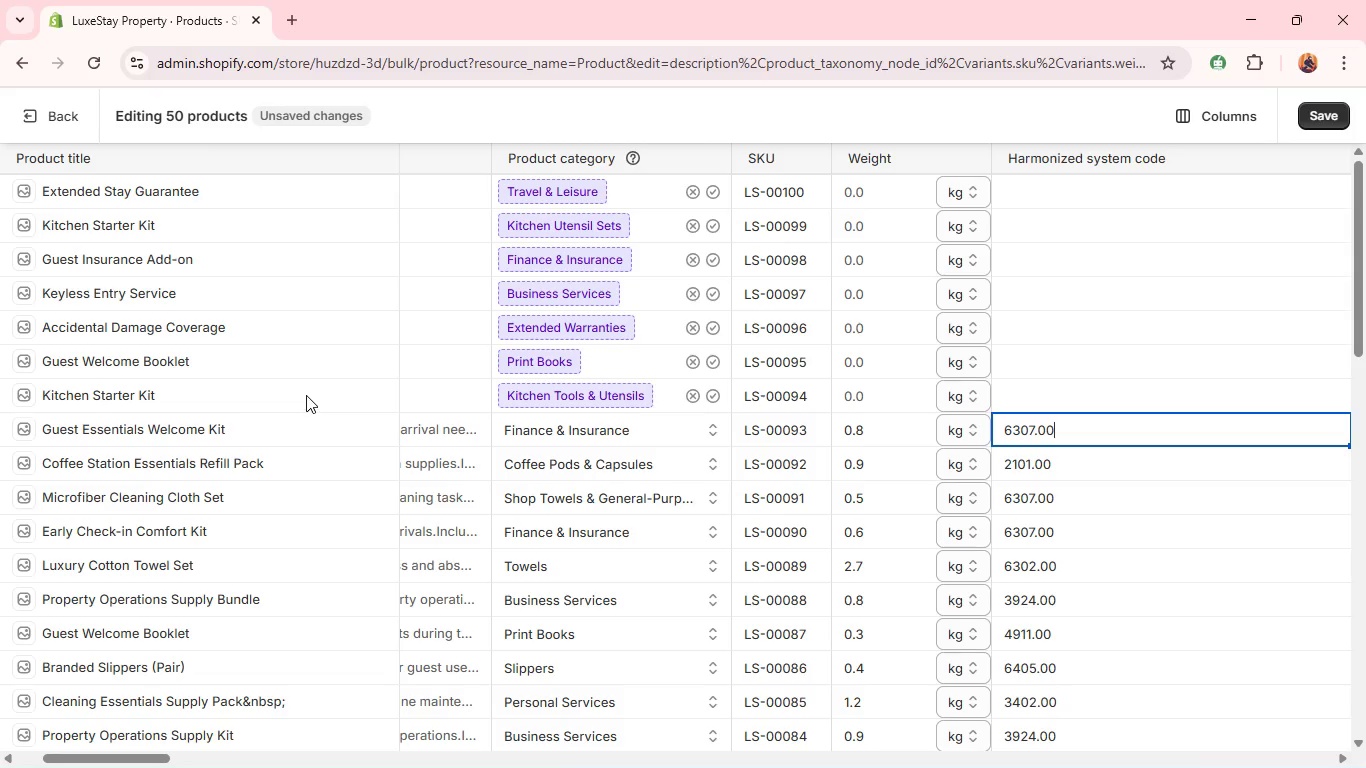 
left_click([306, 394])
 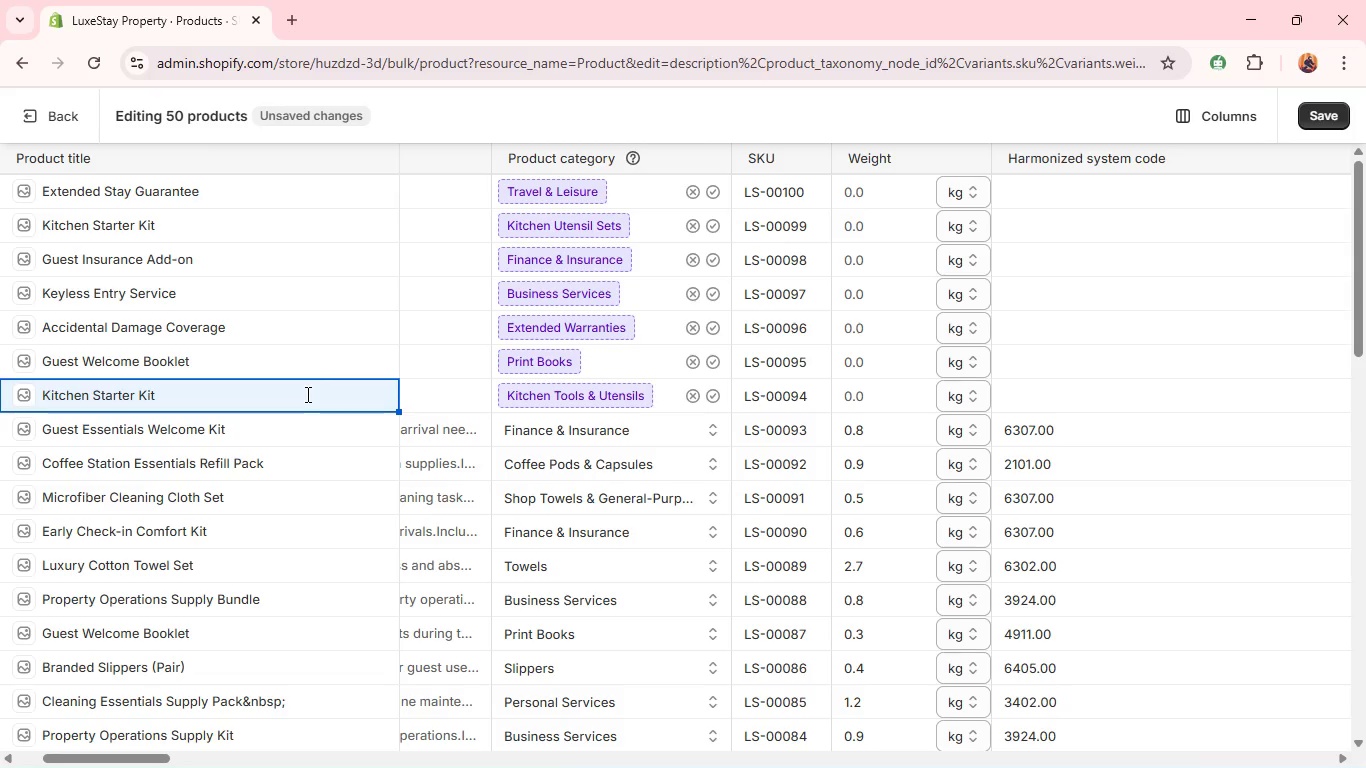 
type(Guest)
 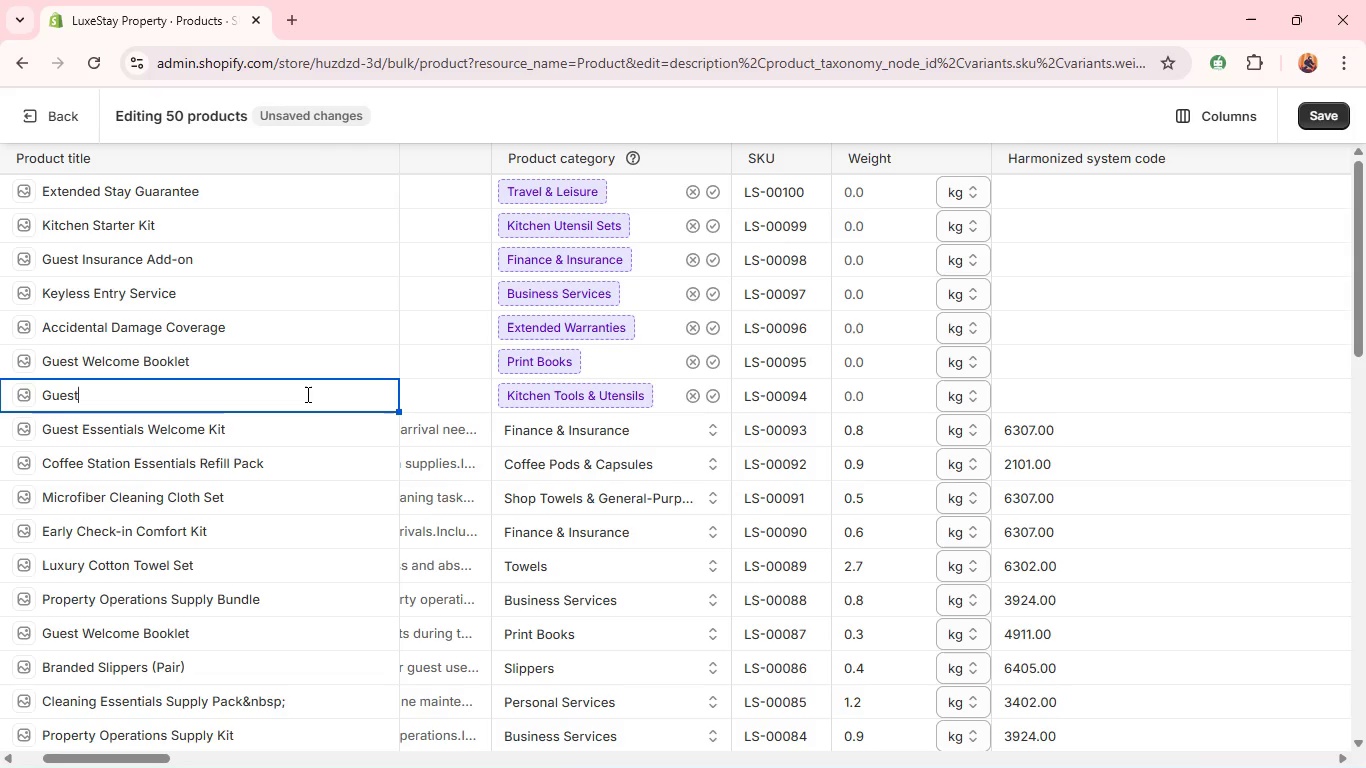 
key(Space)
 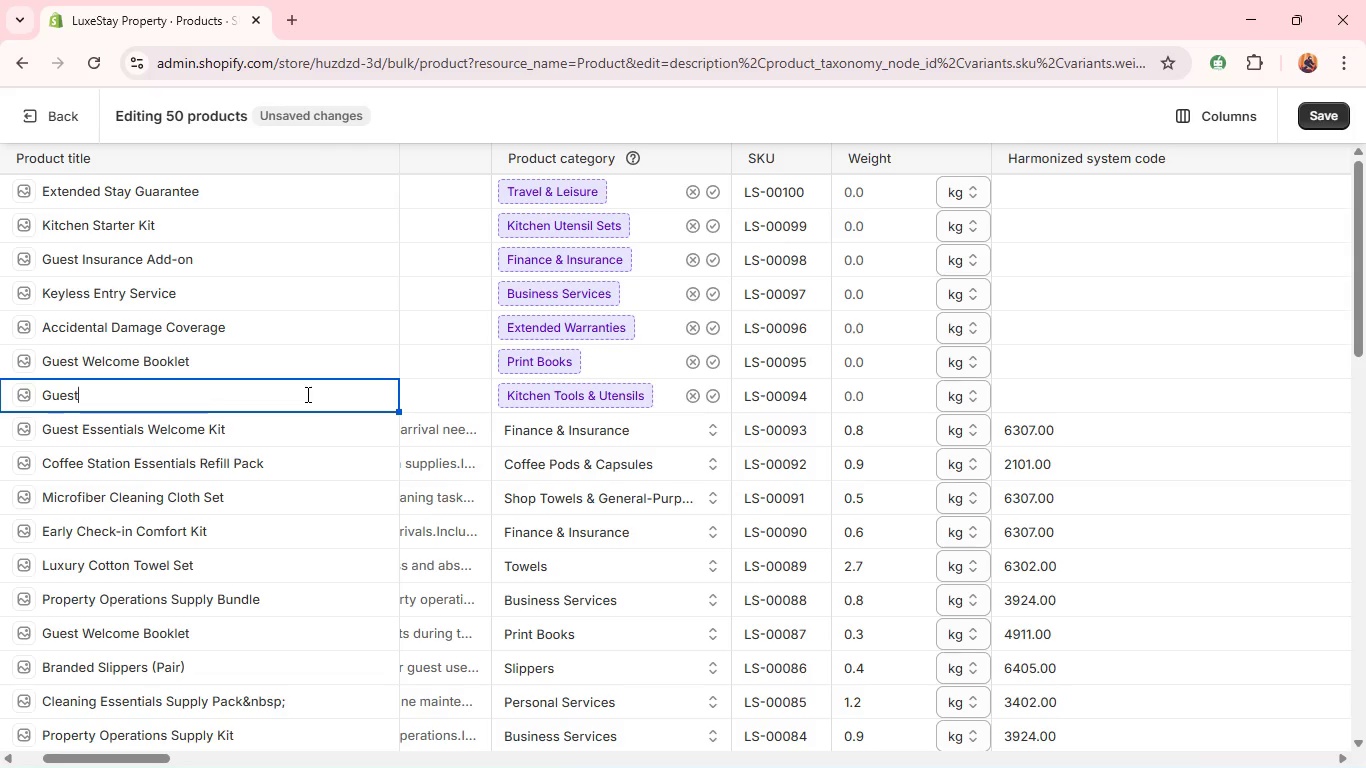 
hold_key(key=ShiftLeft, duration=4.3)
 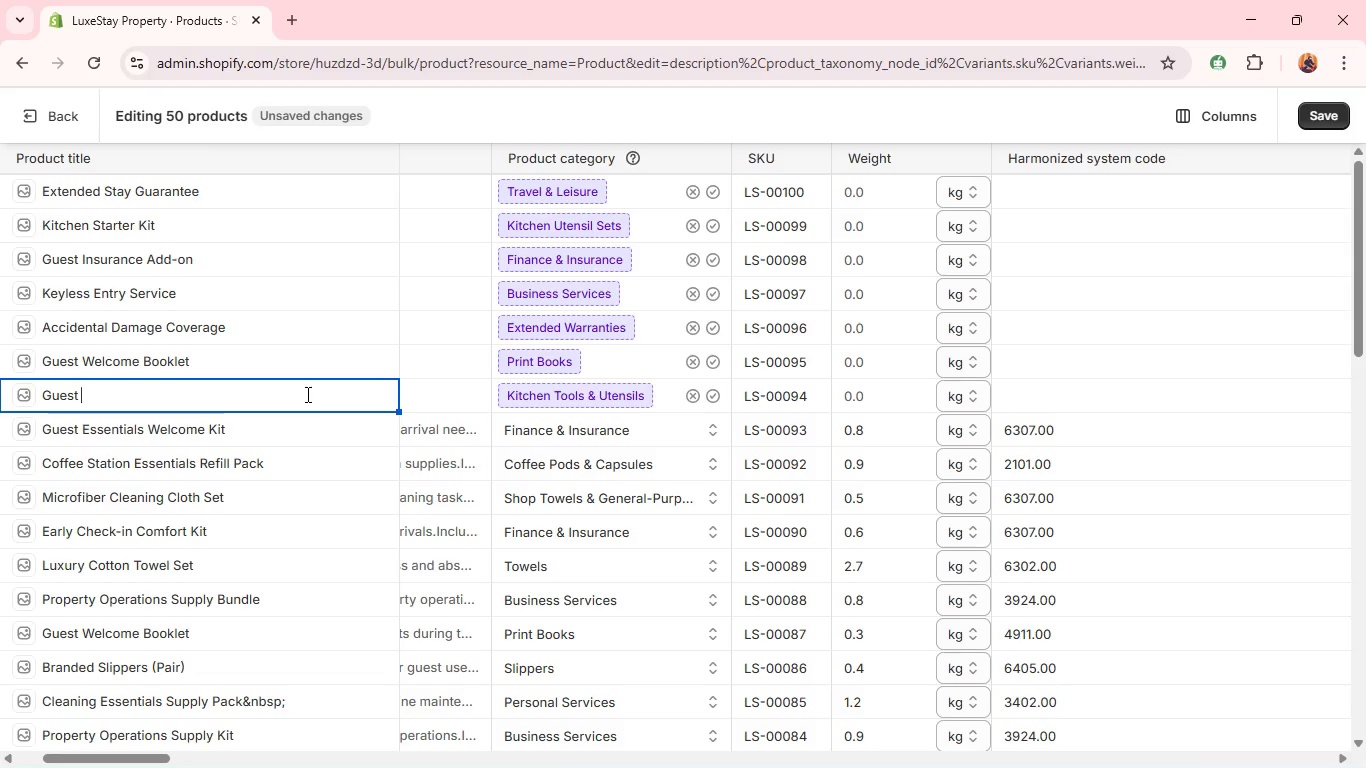 
key(Control+Z)
 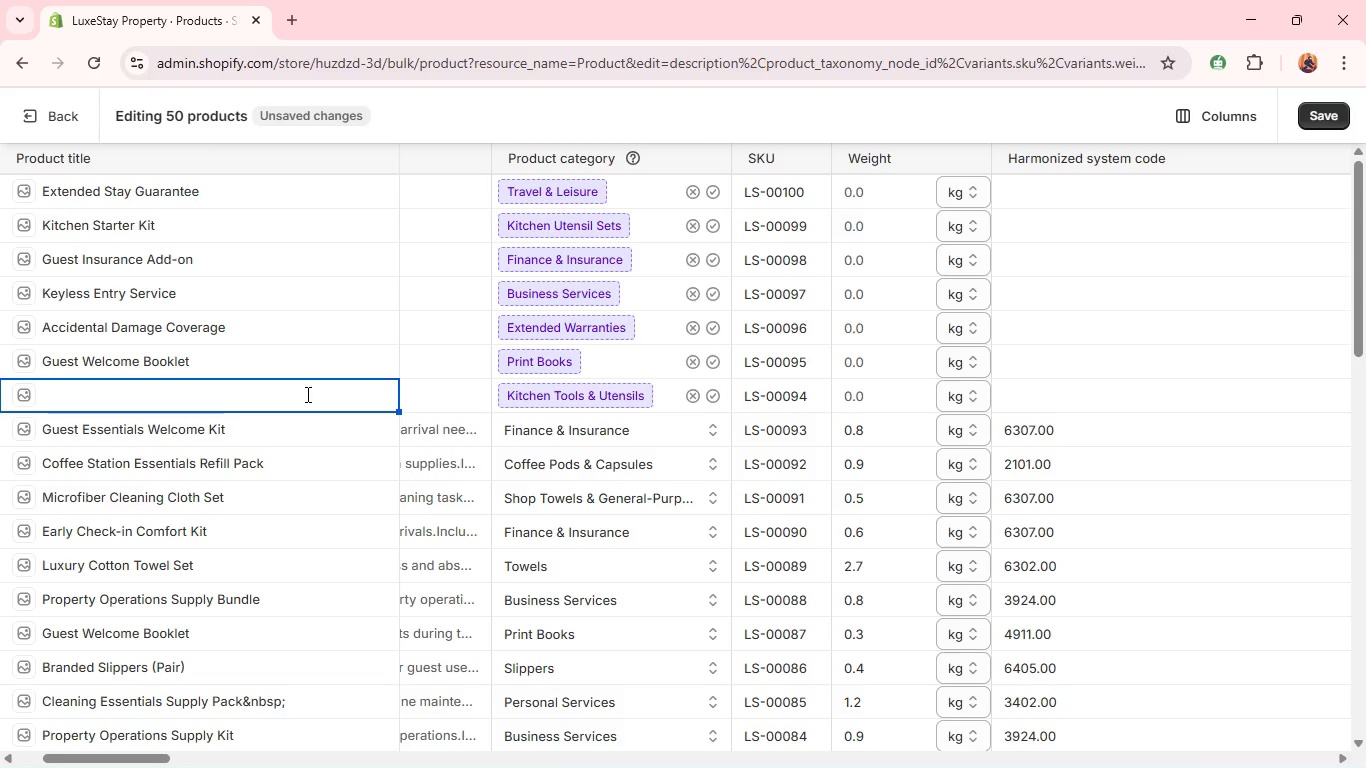 
key(Control+Z)
 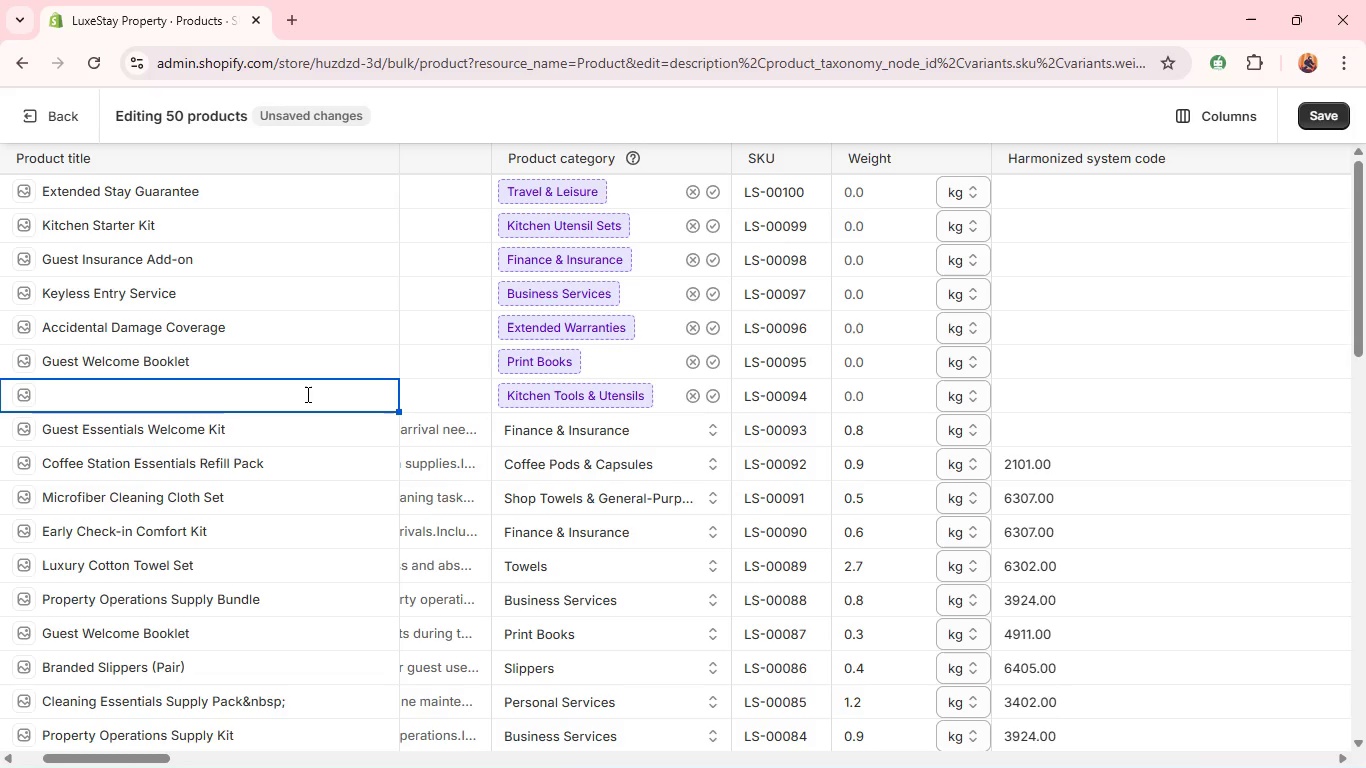 
wait(7.02)
 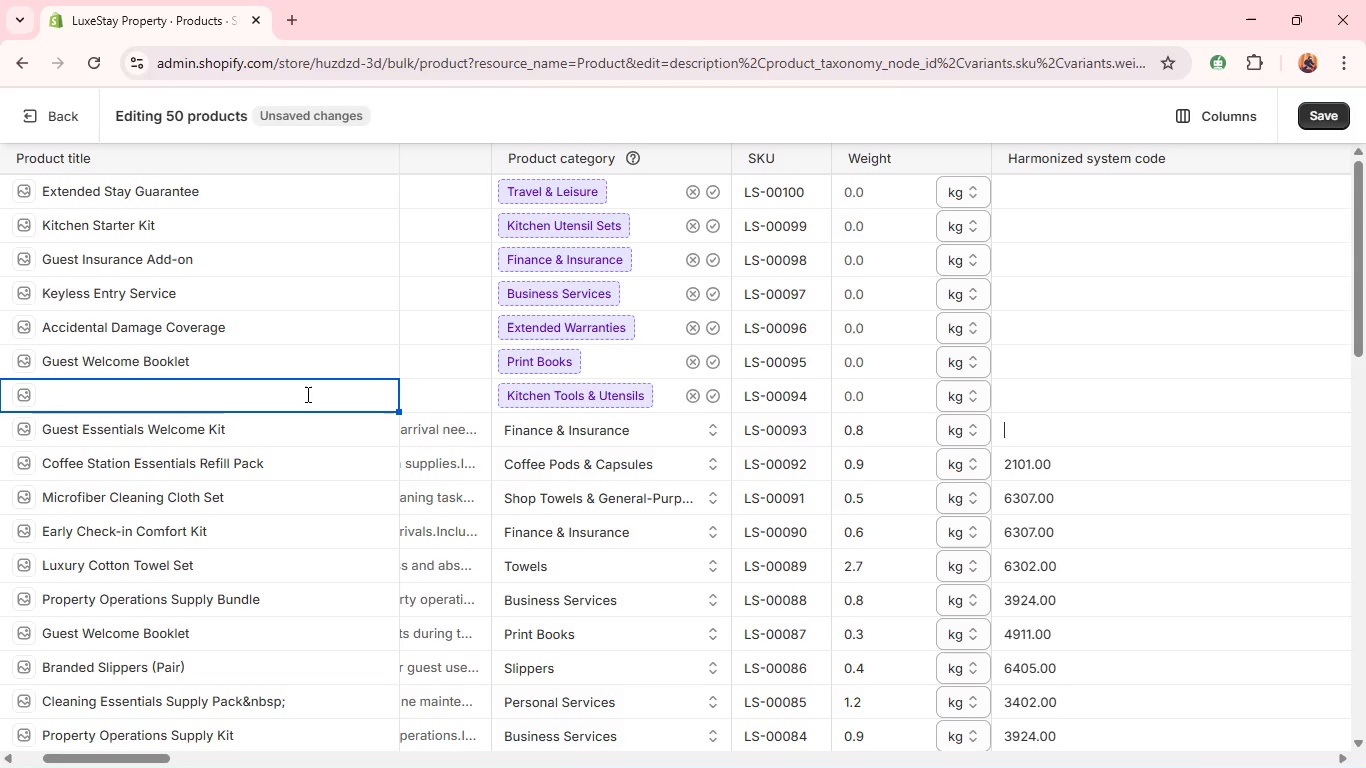 
type(6307.00)
 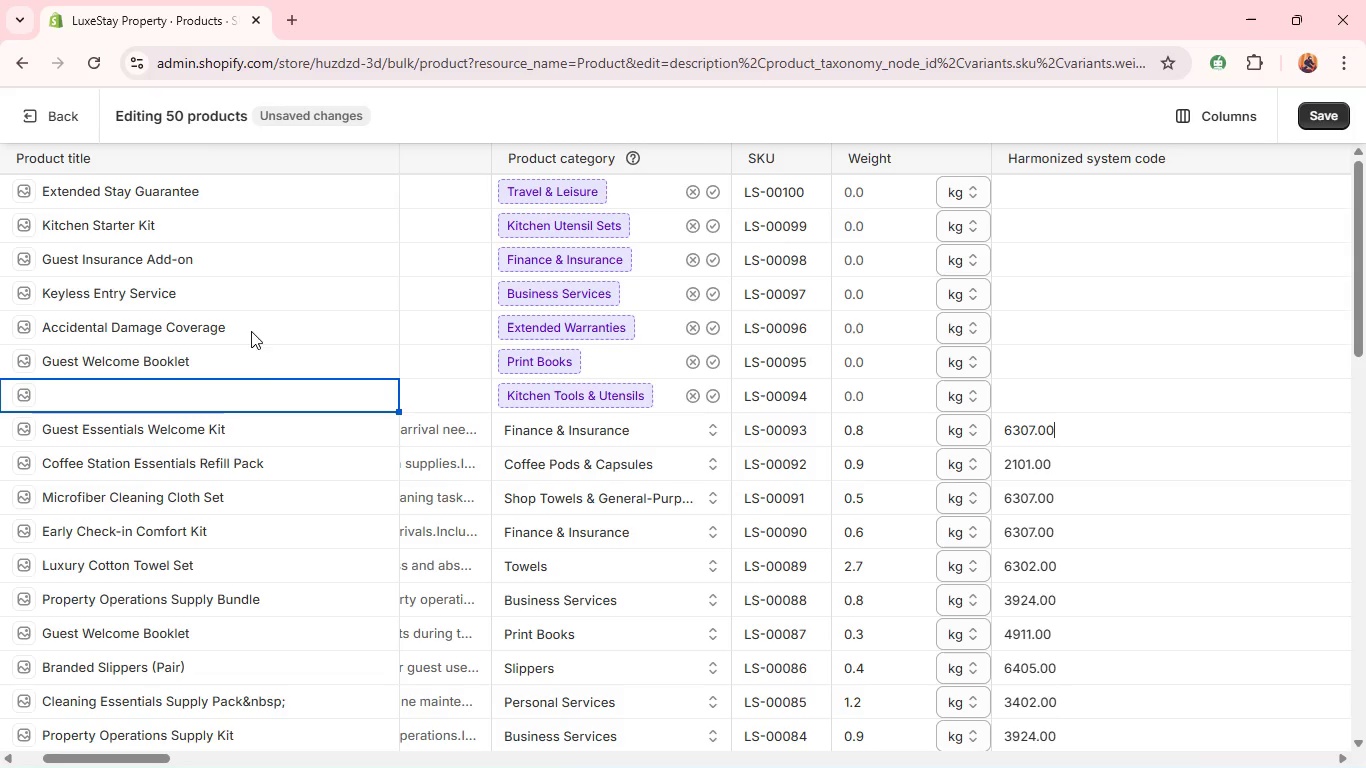 
left_click([238, 385])
 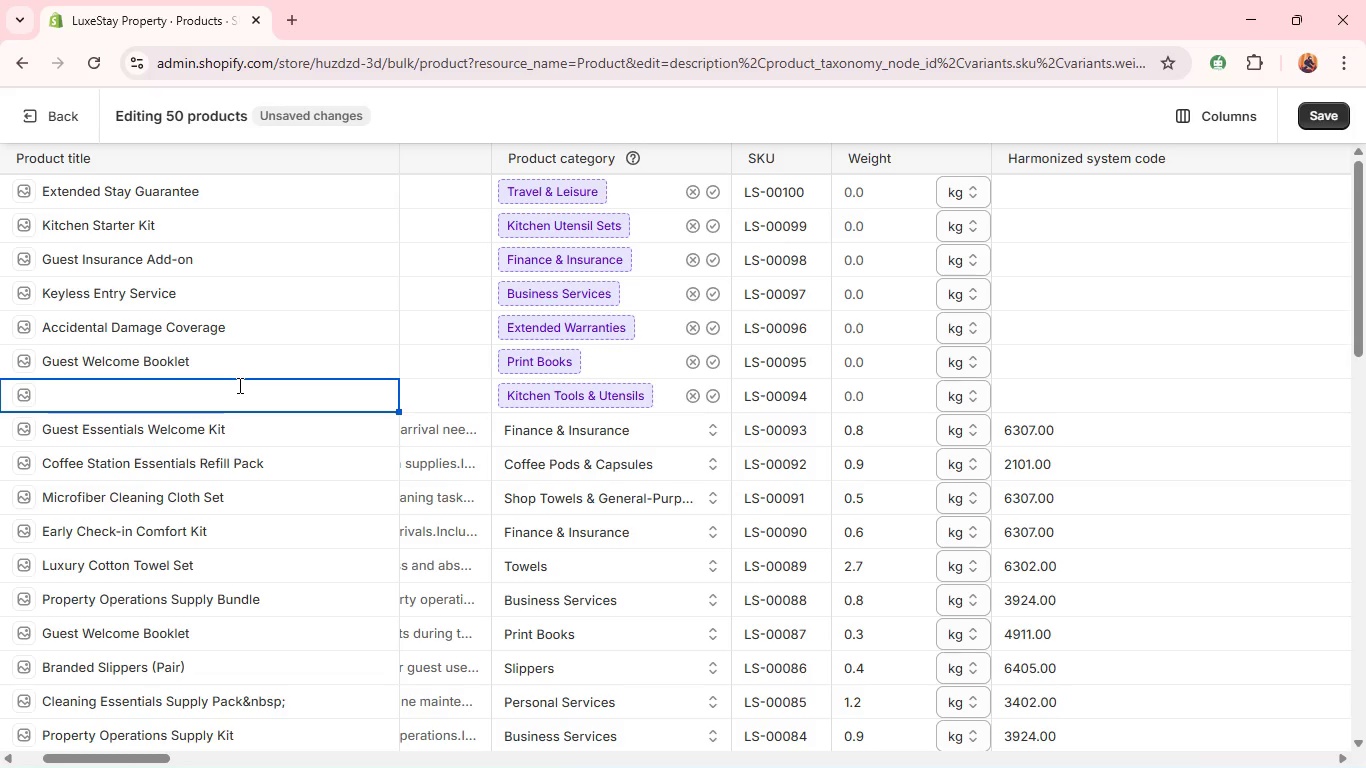 
type(Kich)
key(Backspace)
key(Backspace)
type(tchen)
 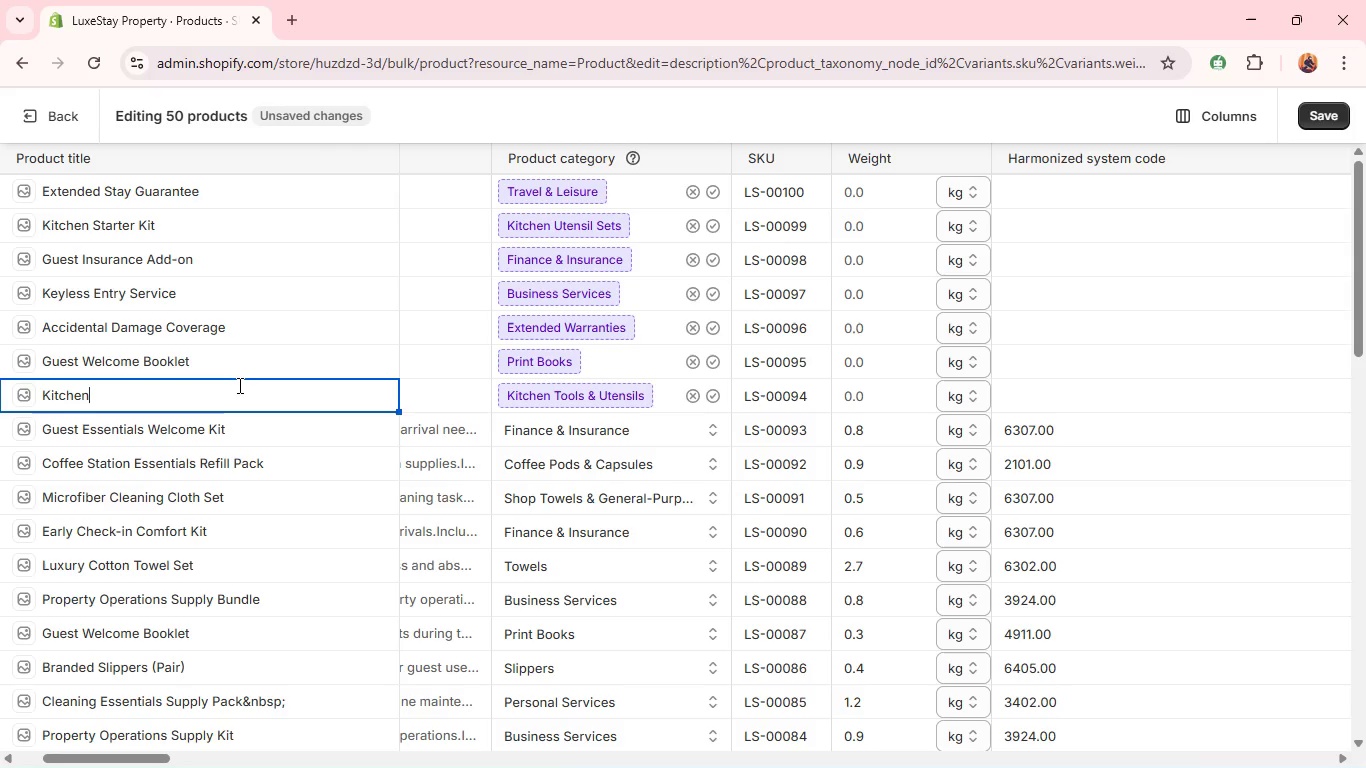 
wait(5.64)
 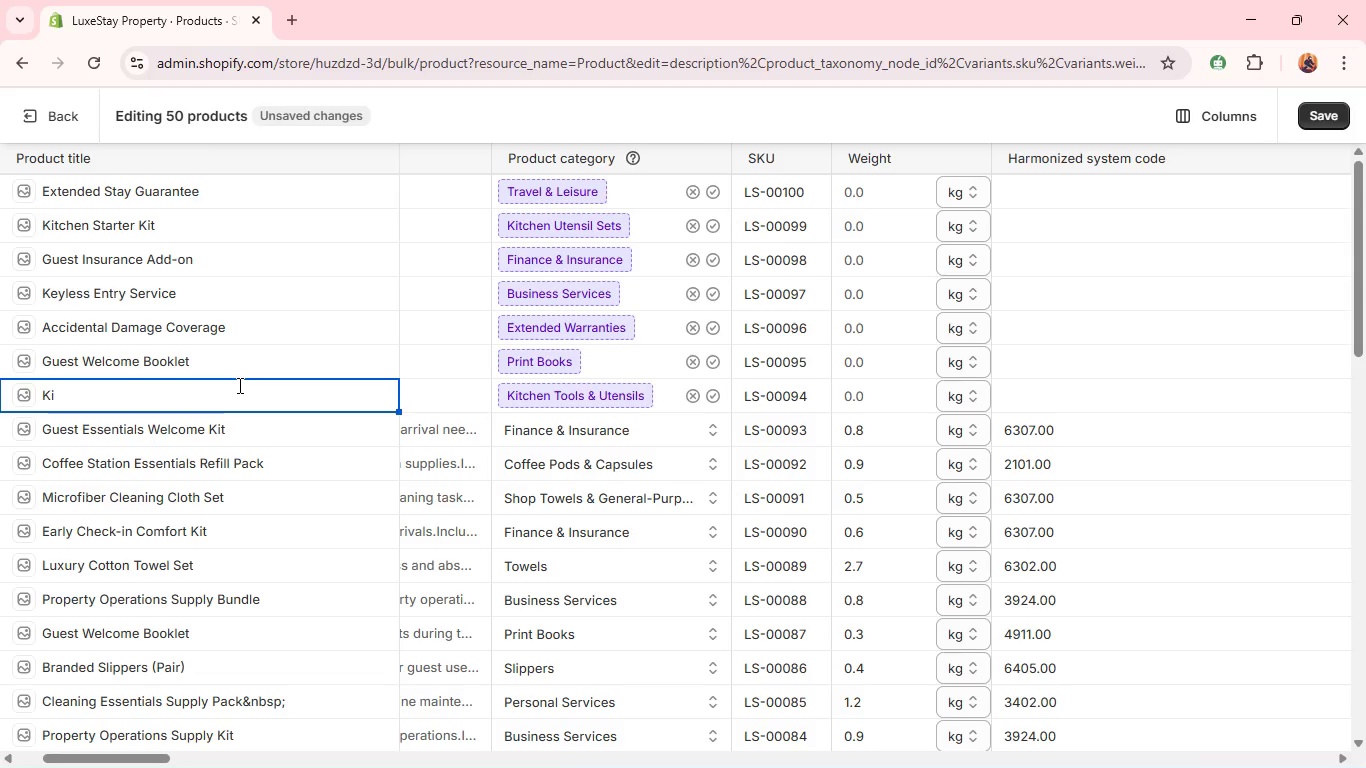 
type( Starter)
 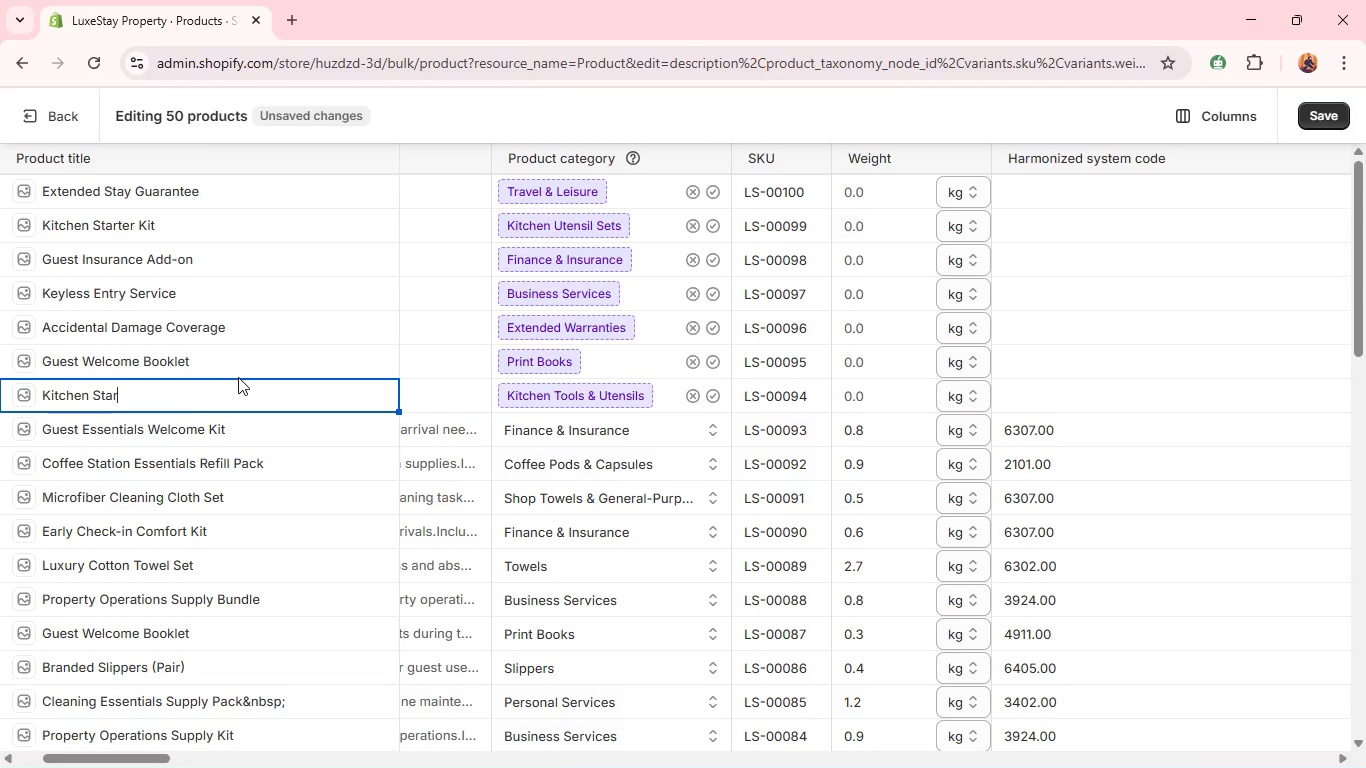 
wait(7.14)
 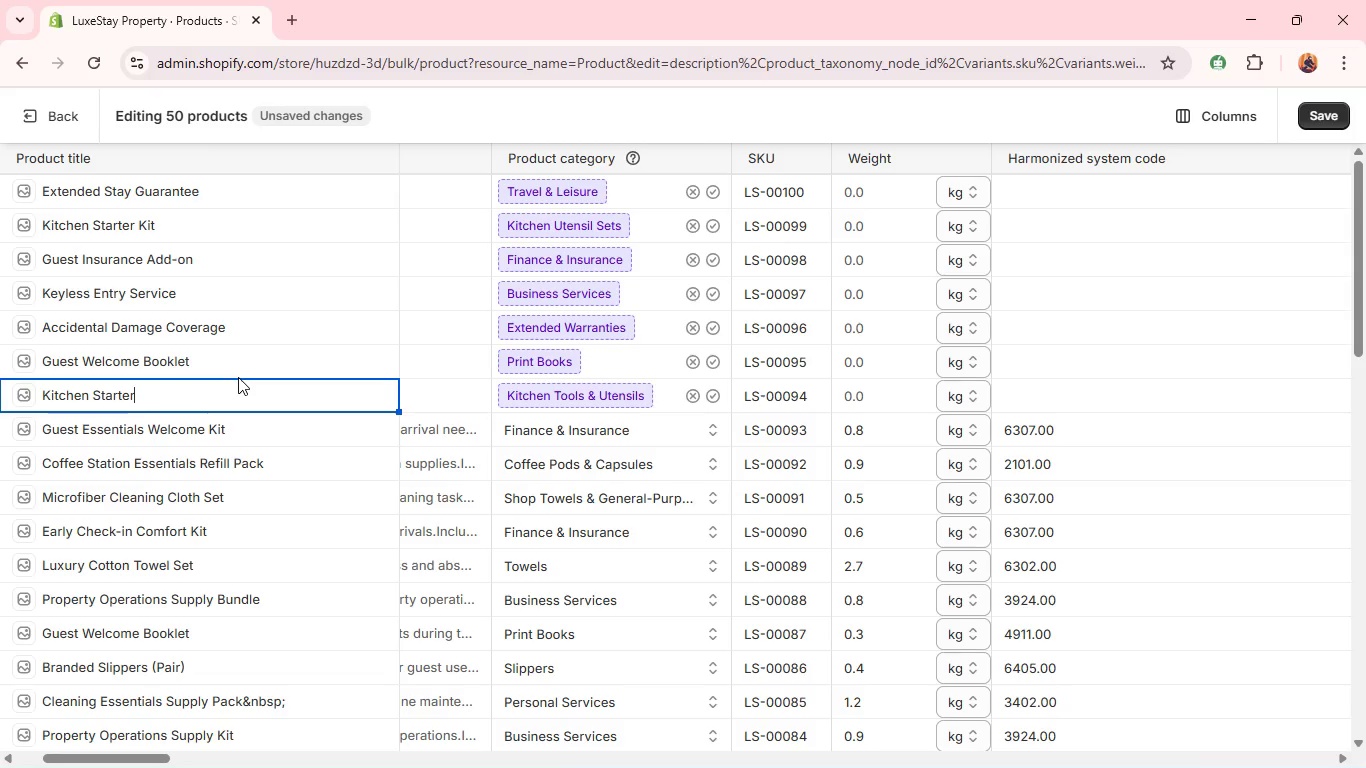 
type( Essentials Kit )
 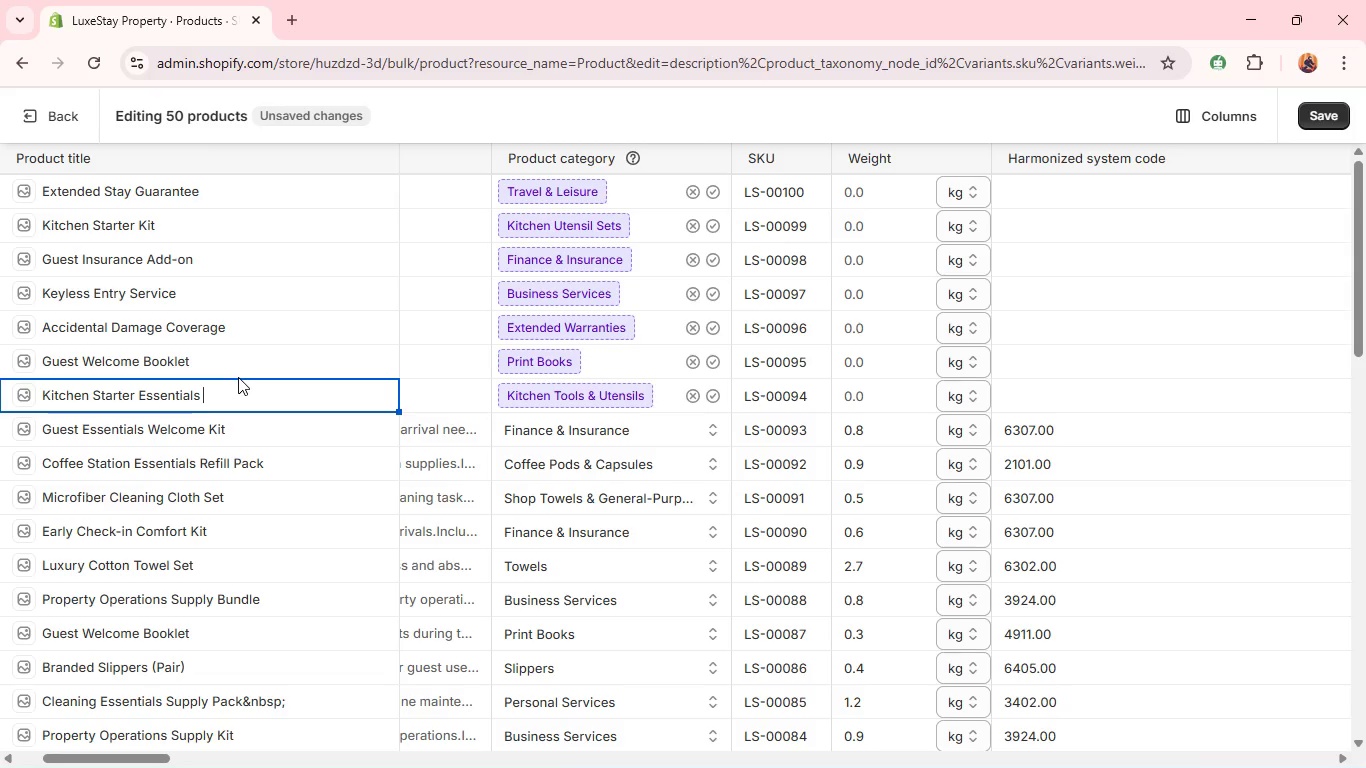 
key(Control+A)
 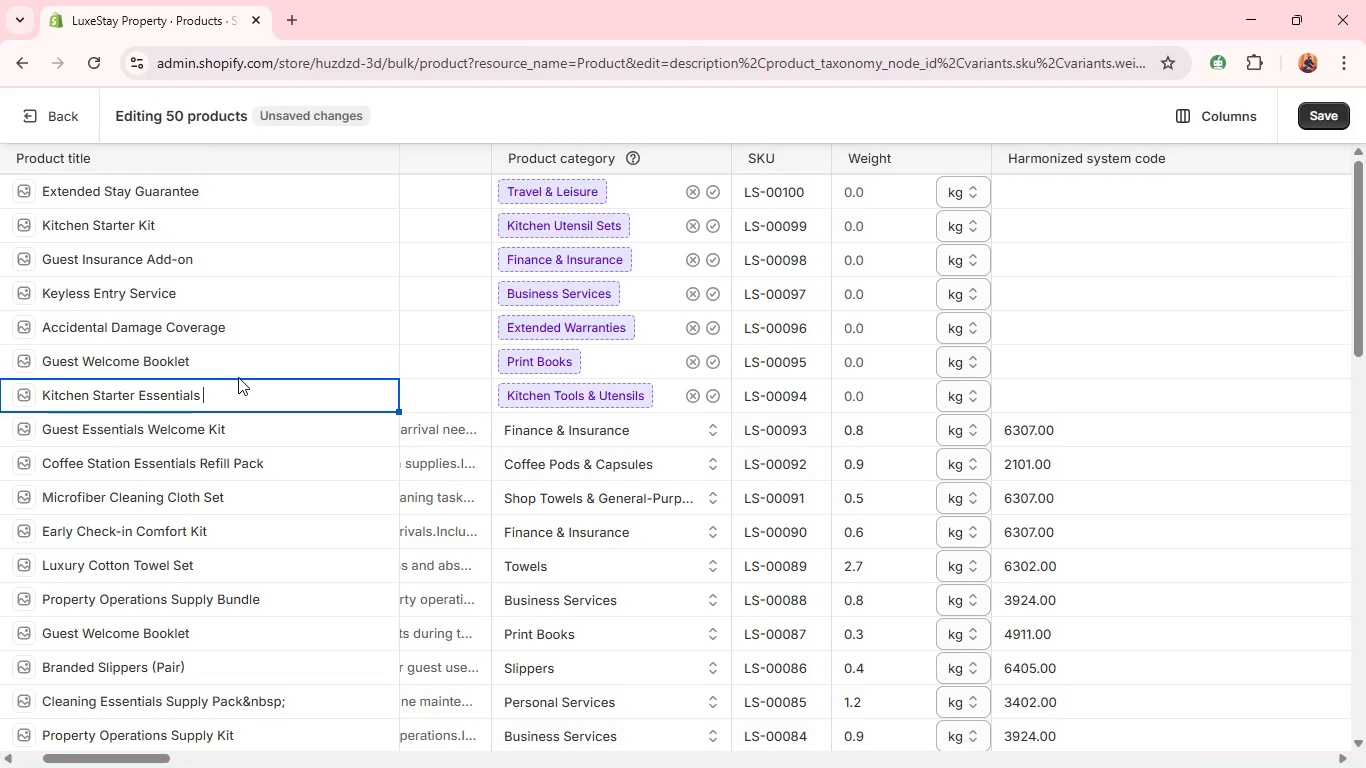 
key(Control+C)
 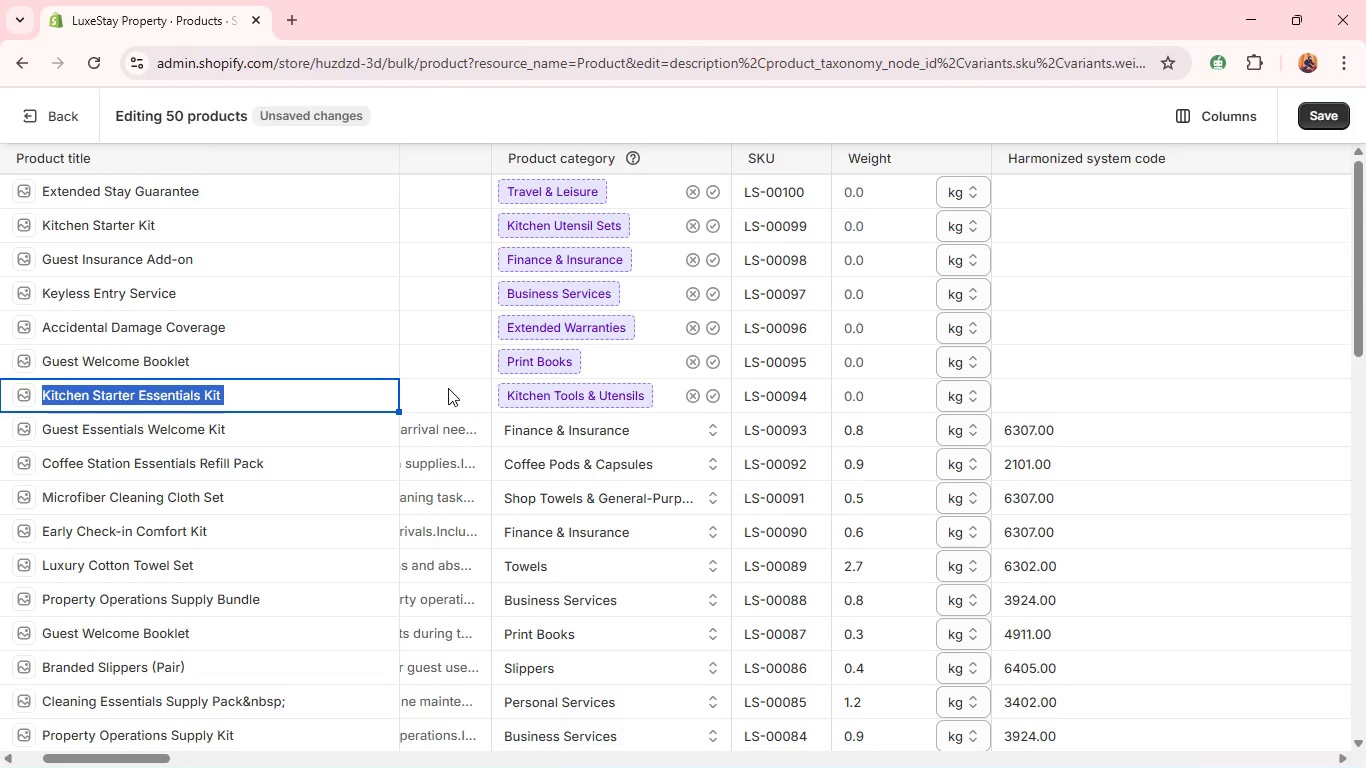 
key(Control+C)
 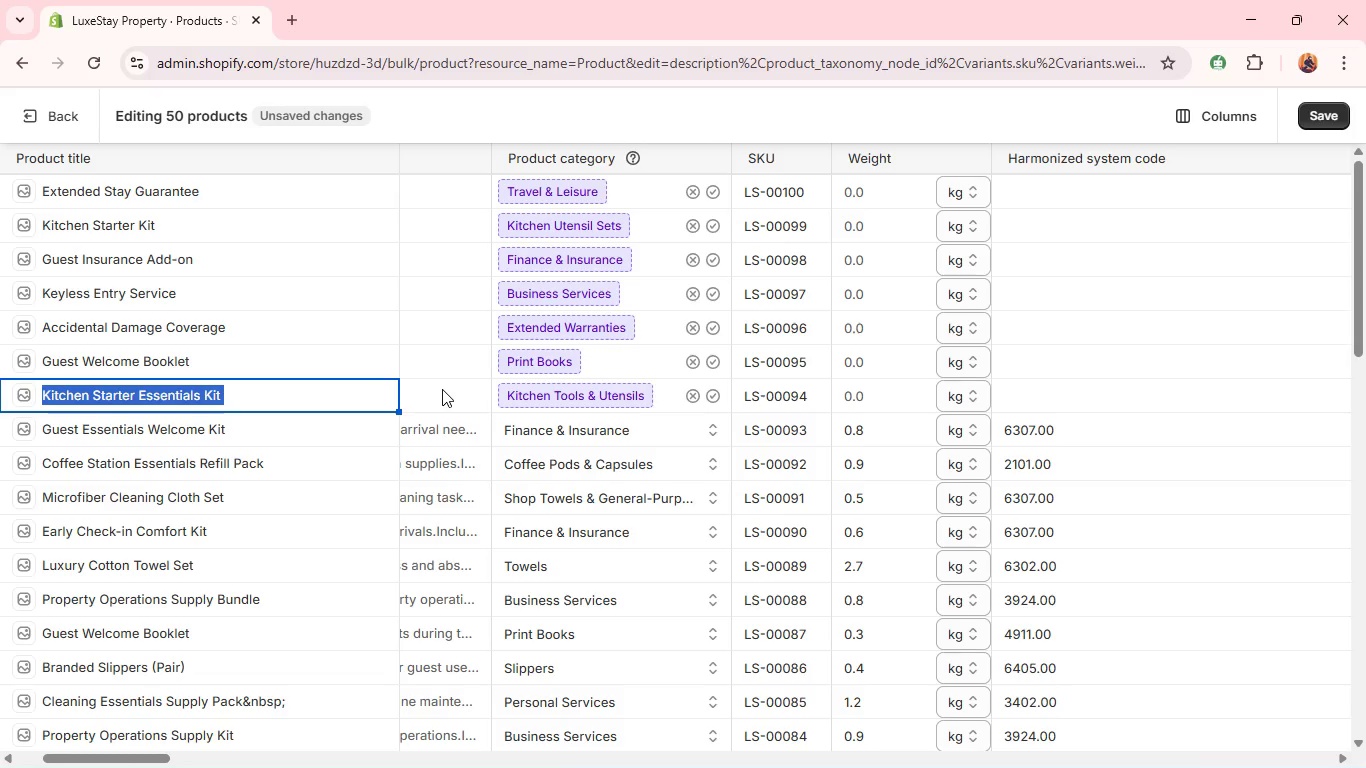 
left_click([442, 389])
 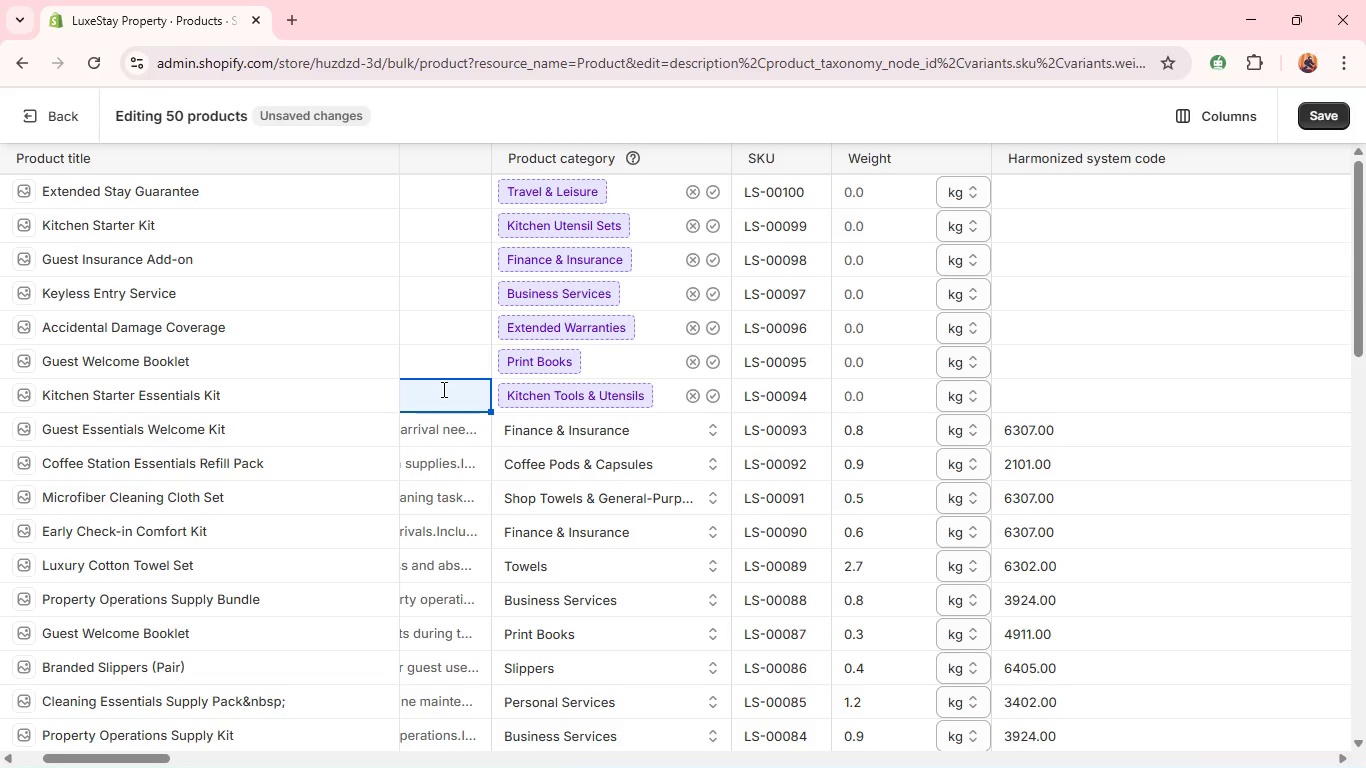 
wait(6.12)
 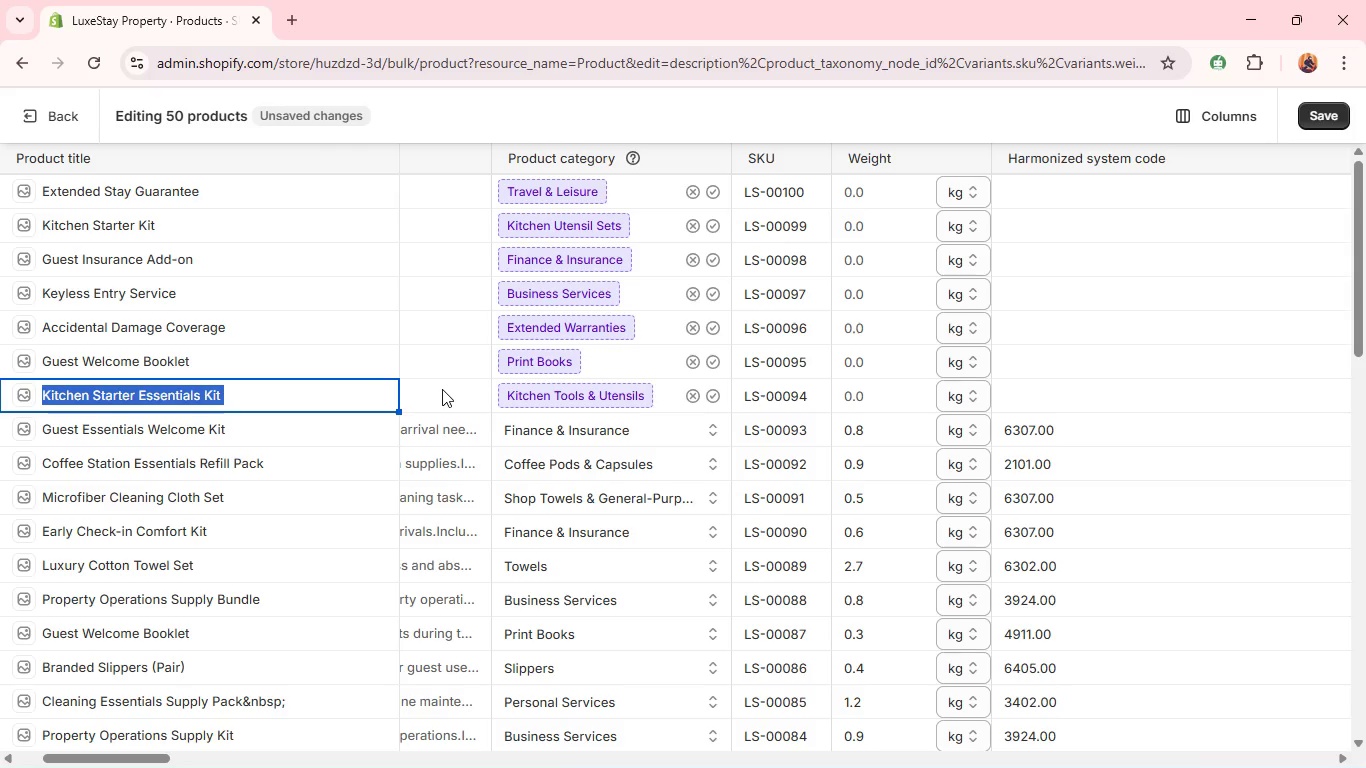 
left_click([442, 389])
 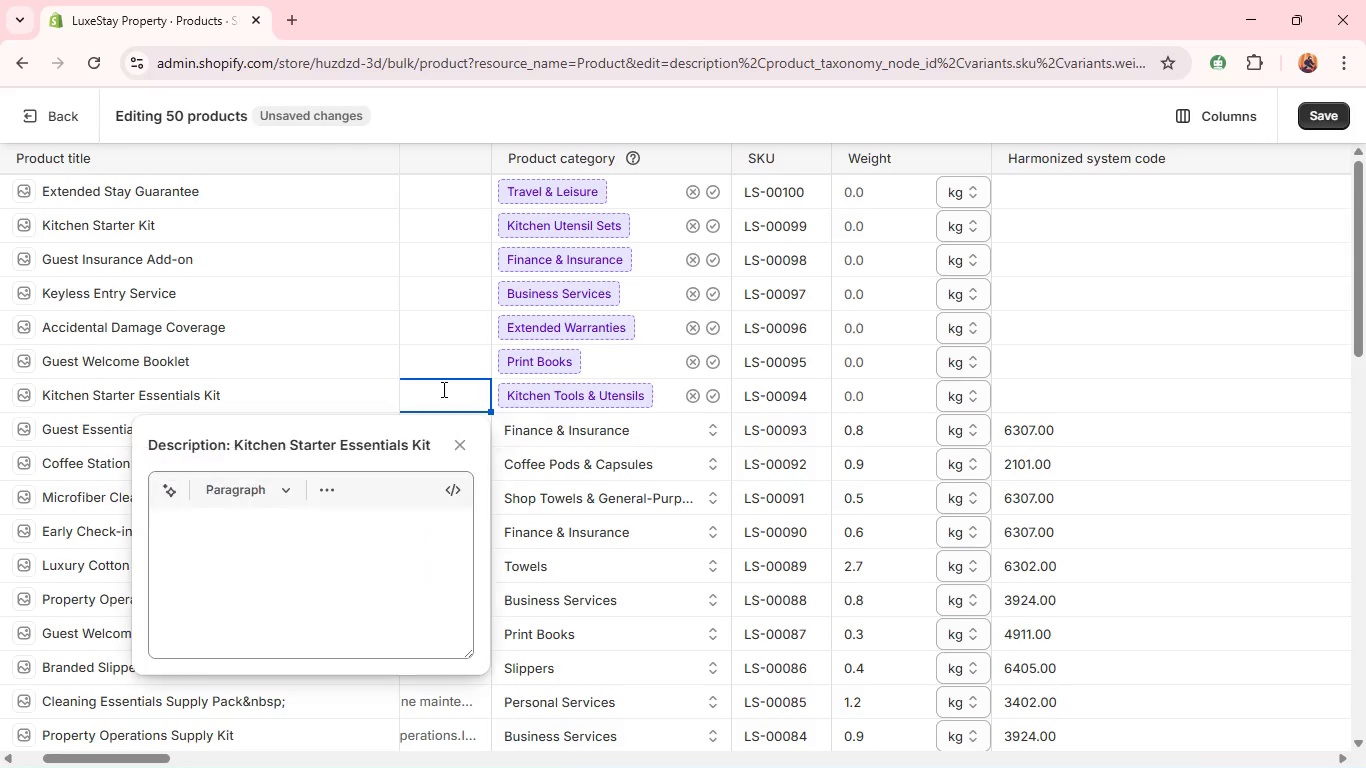 
wait(6.39)
 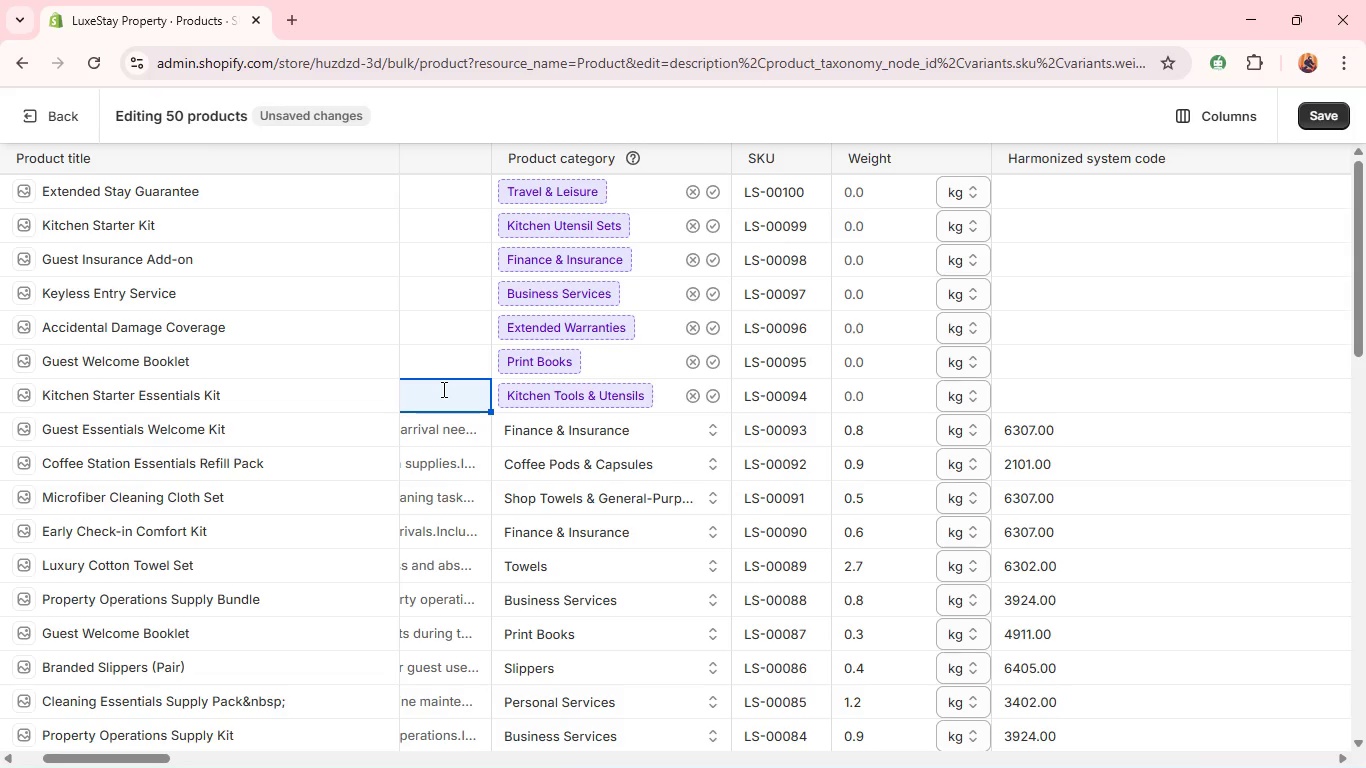 
key(Control+ControlLeft)
 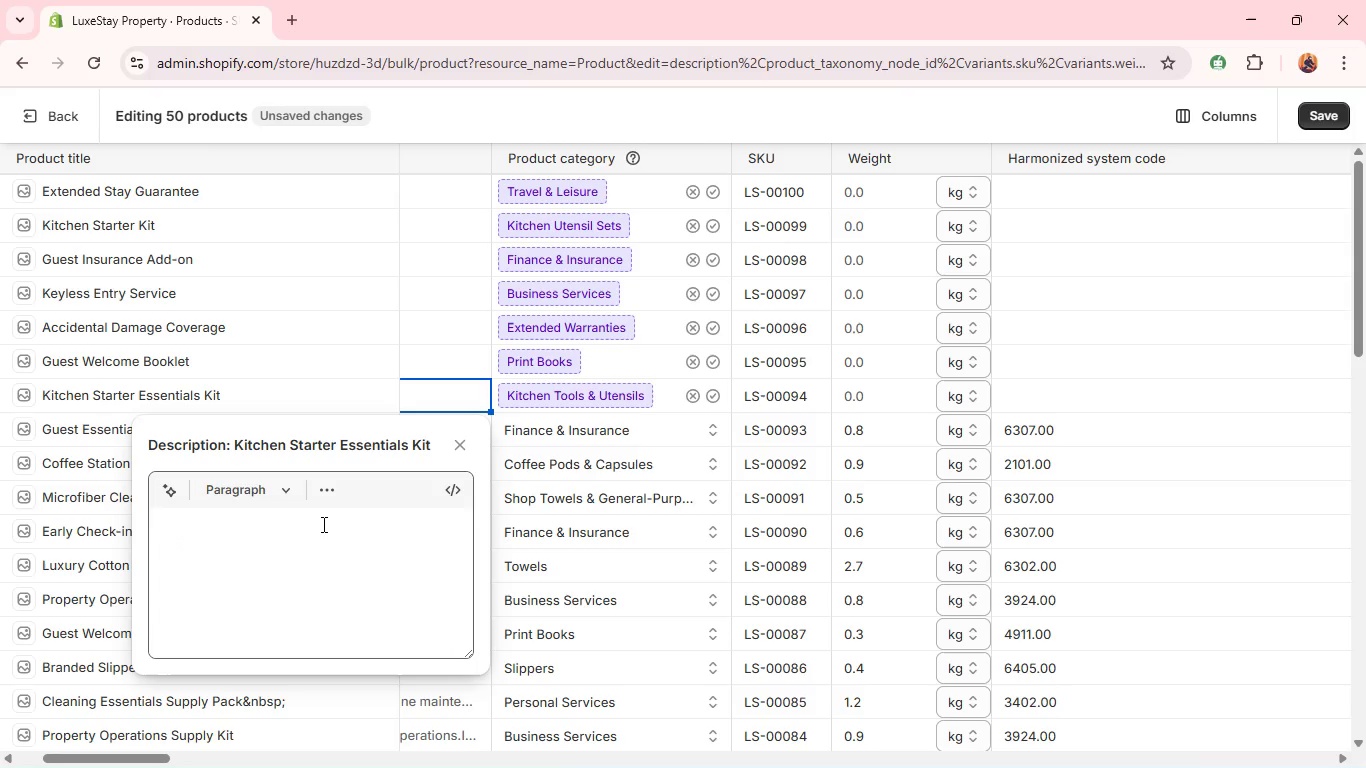 
key(V)
 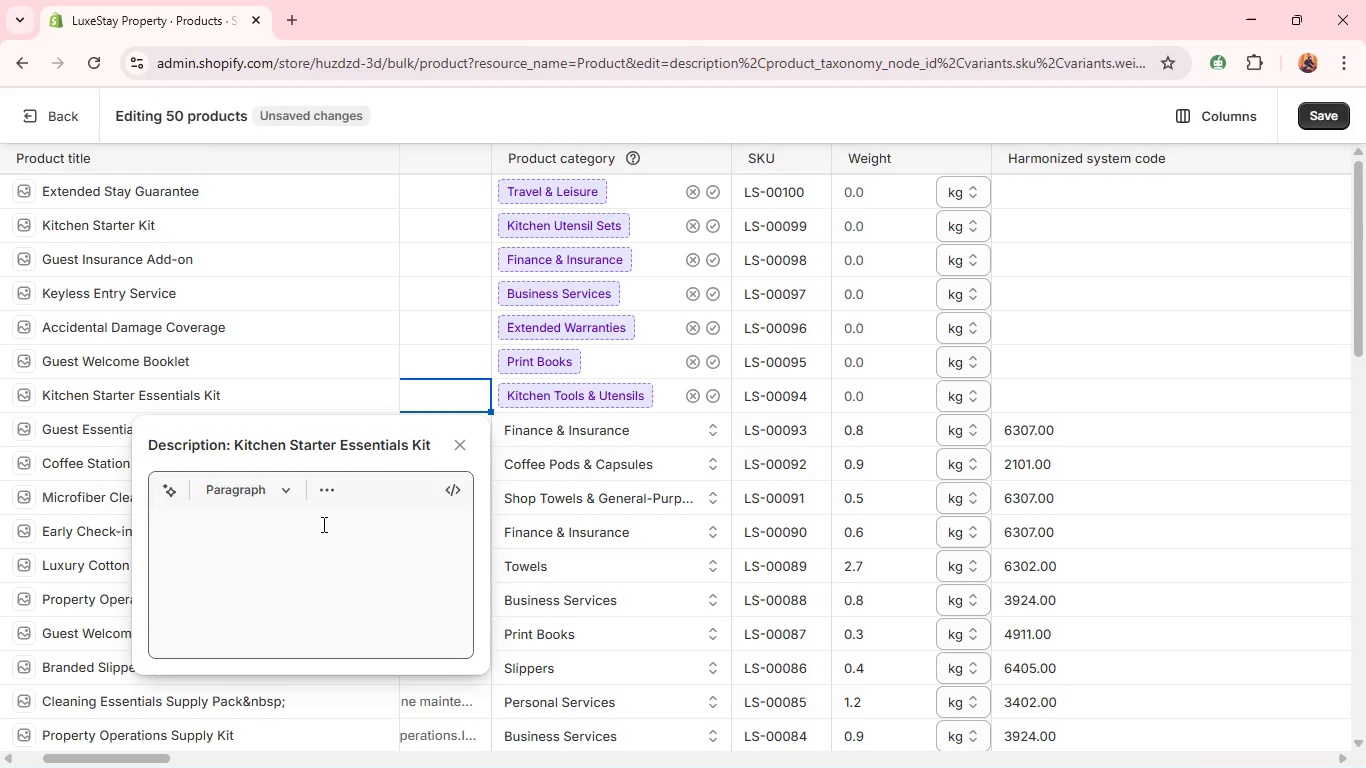 
left_click([312, 526])
 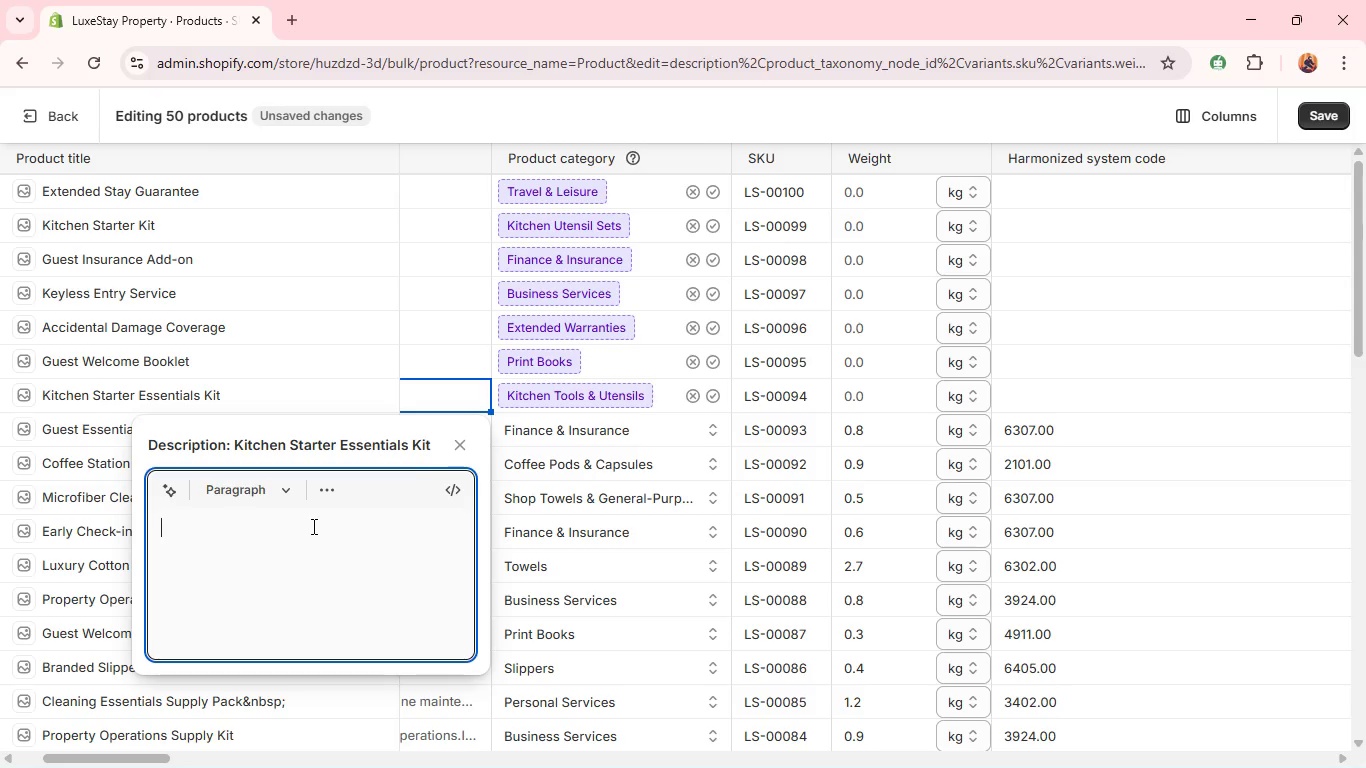 
key(Control+V)
 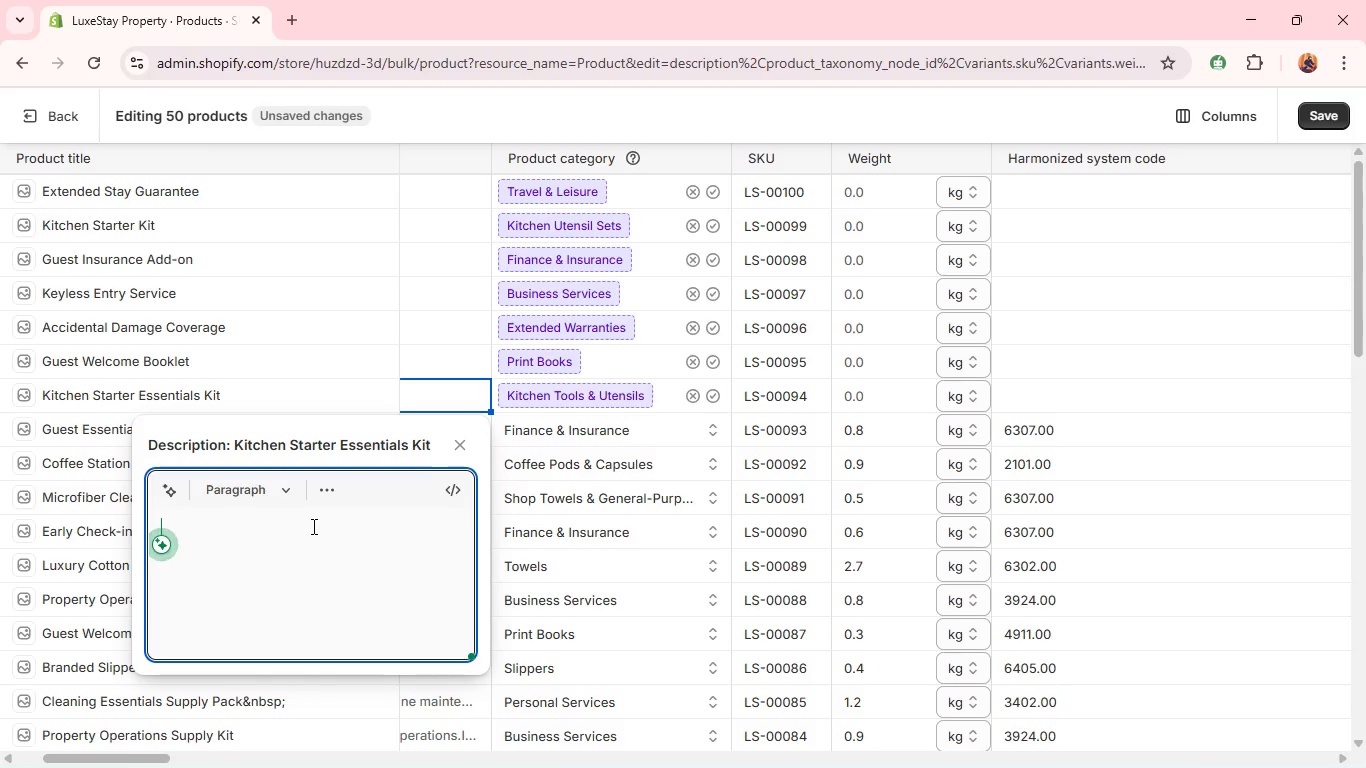 
wait(15.95)
 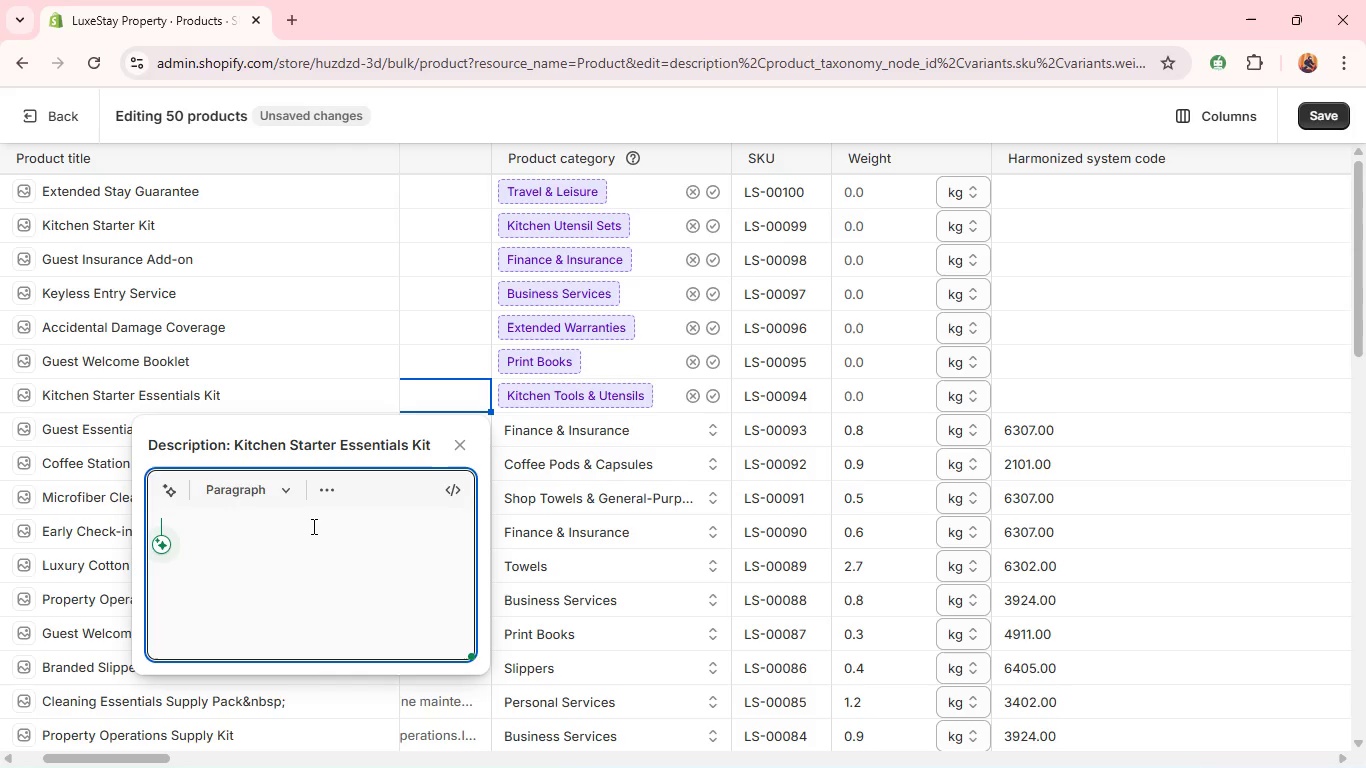 
key(Control+A)
 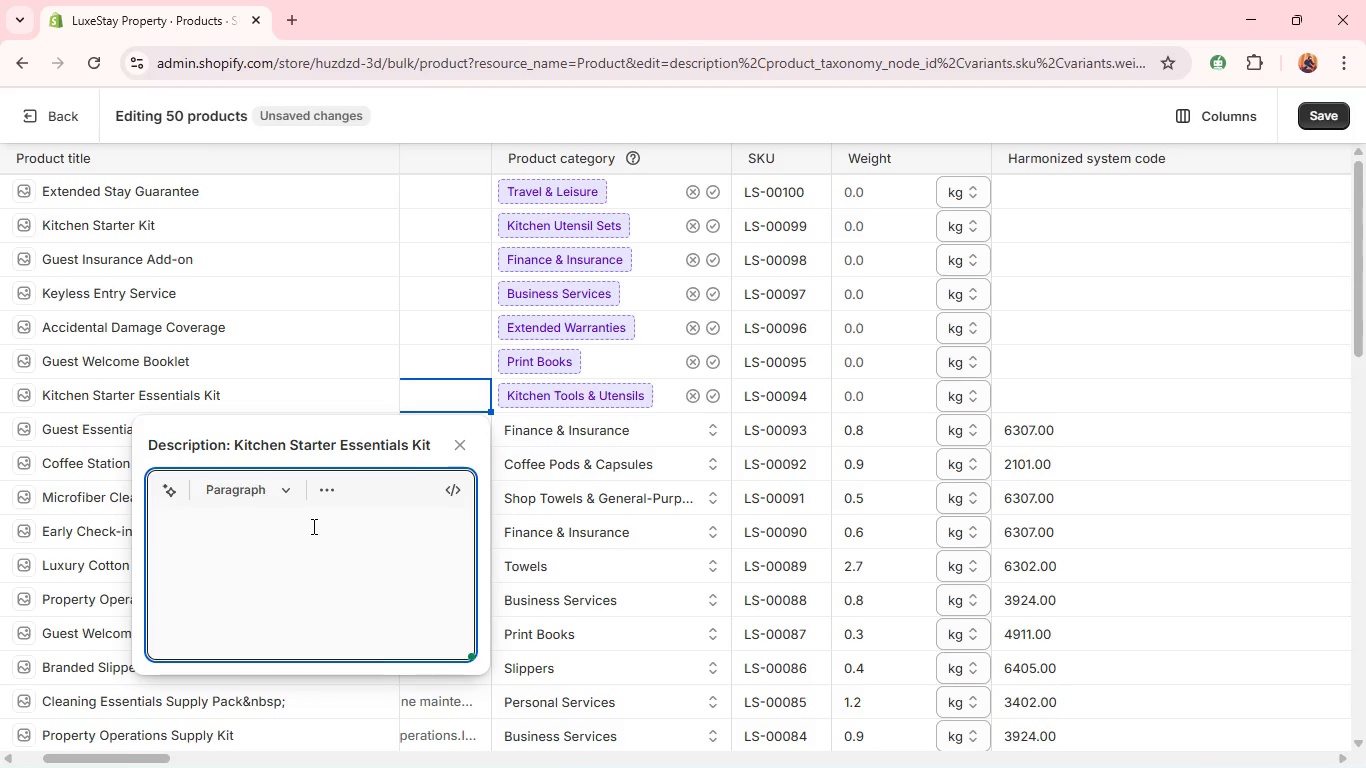 
key(Control+V)
 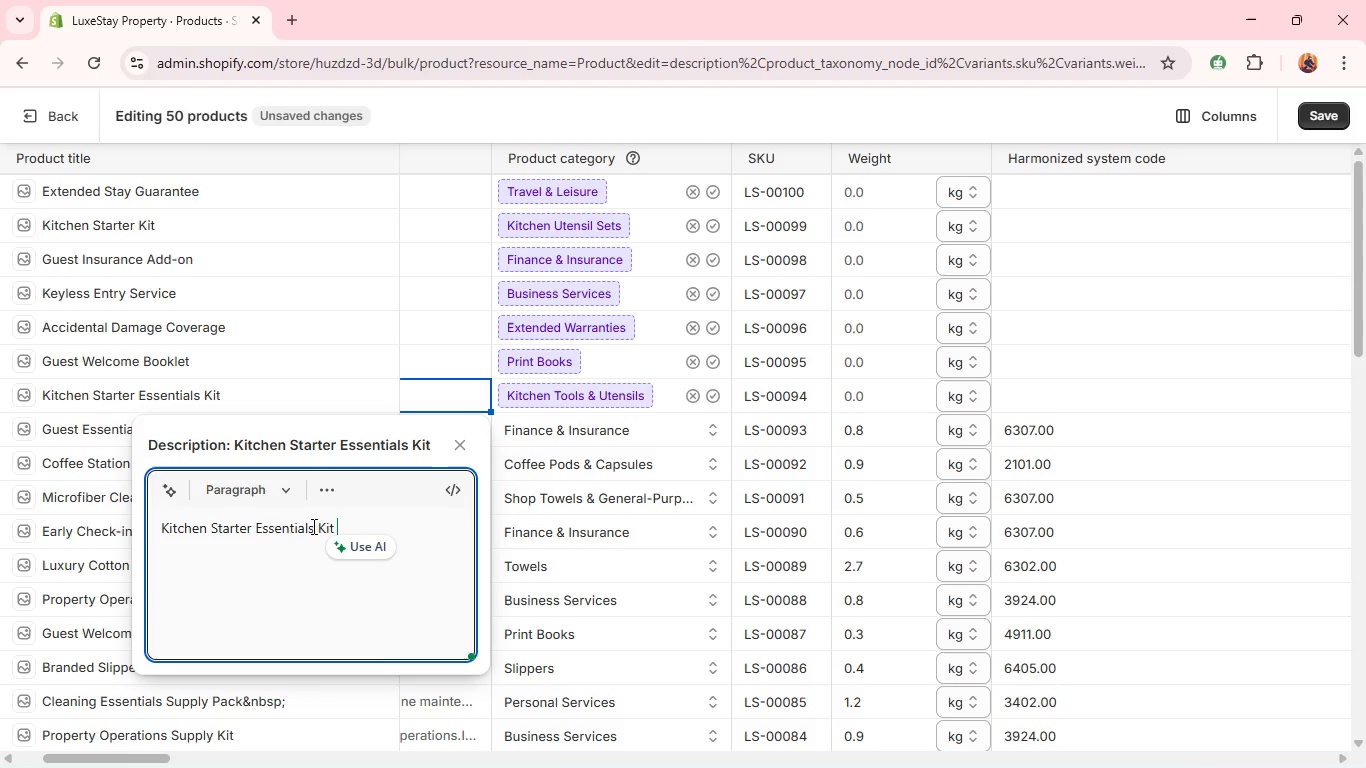 
wait(10.45)
 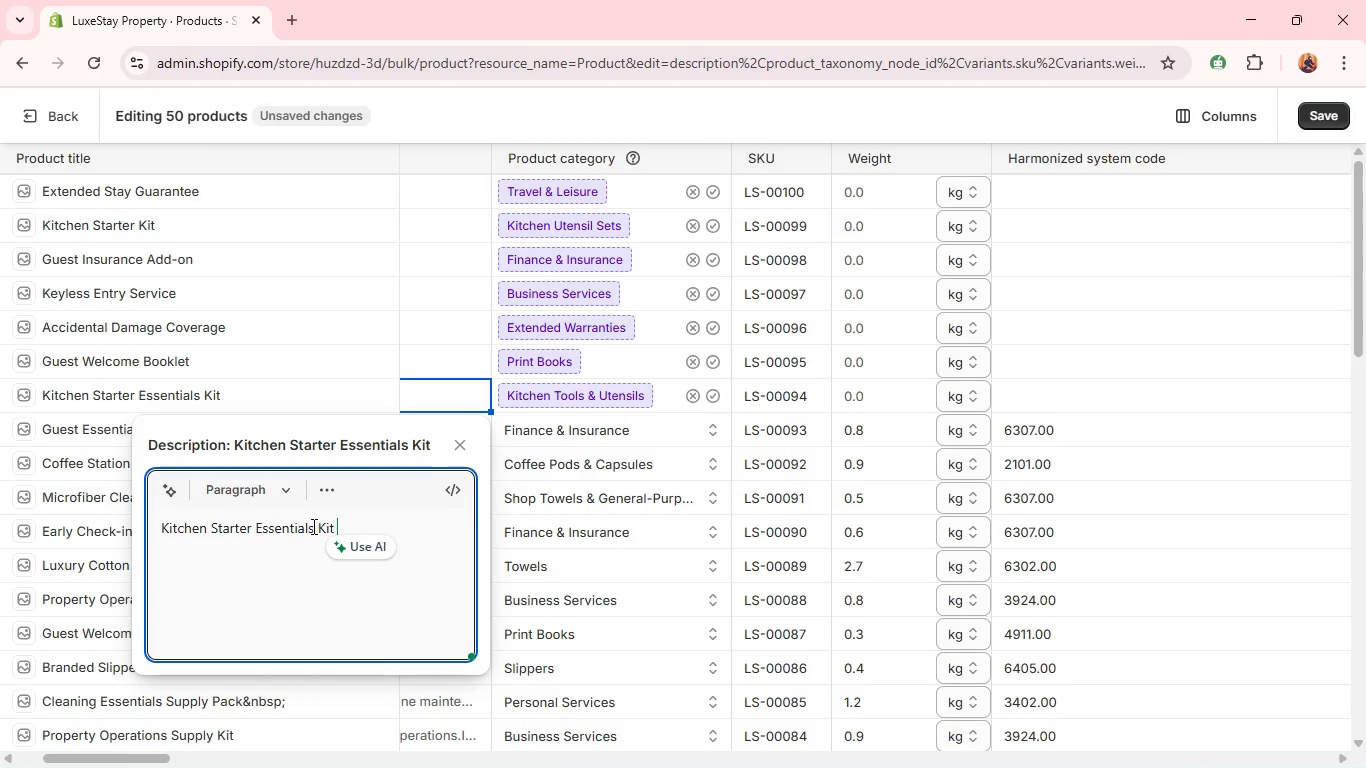 
key(Control+A)
 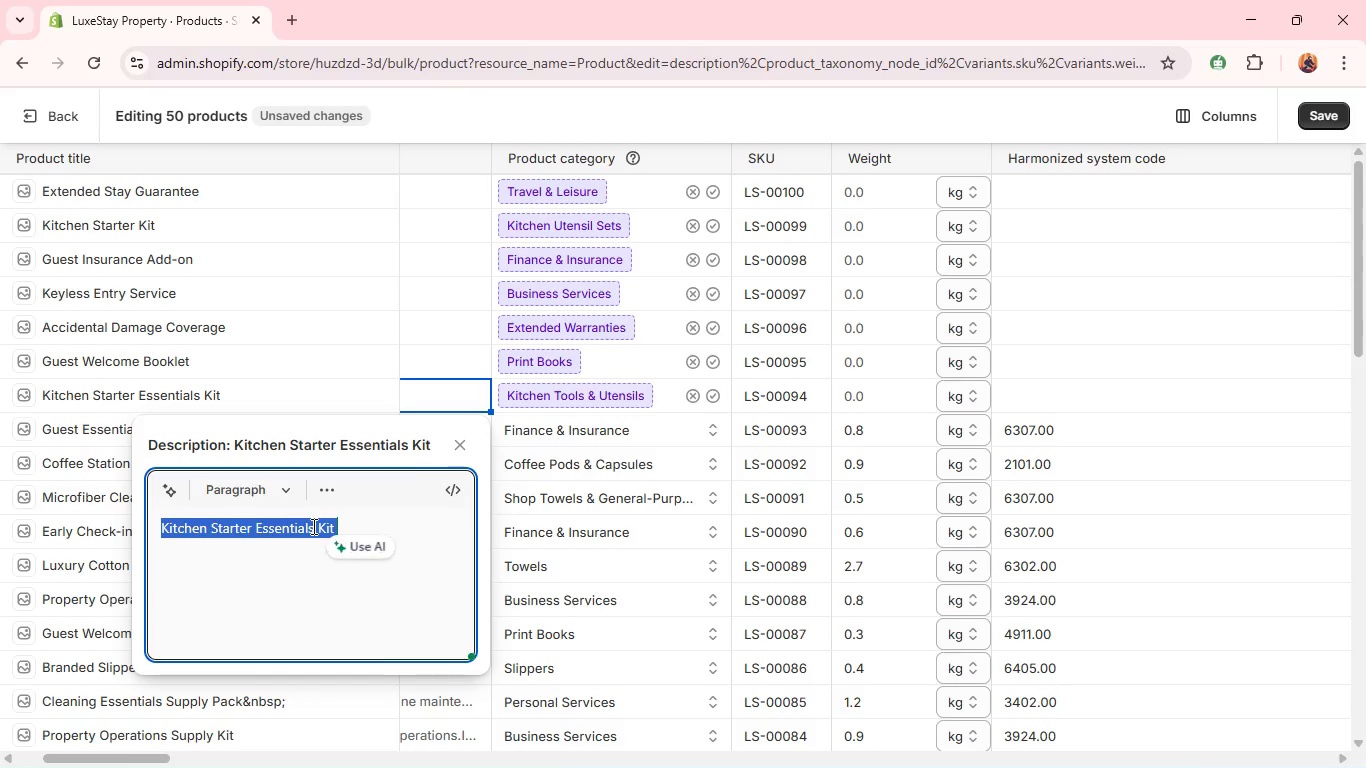 
type(A starter kit designed for functional kitchen setup/)
 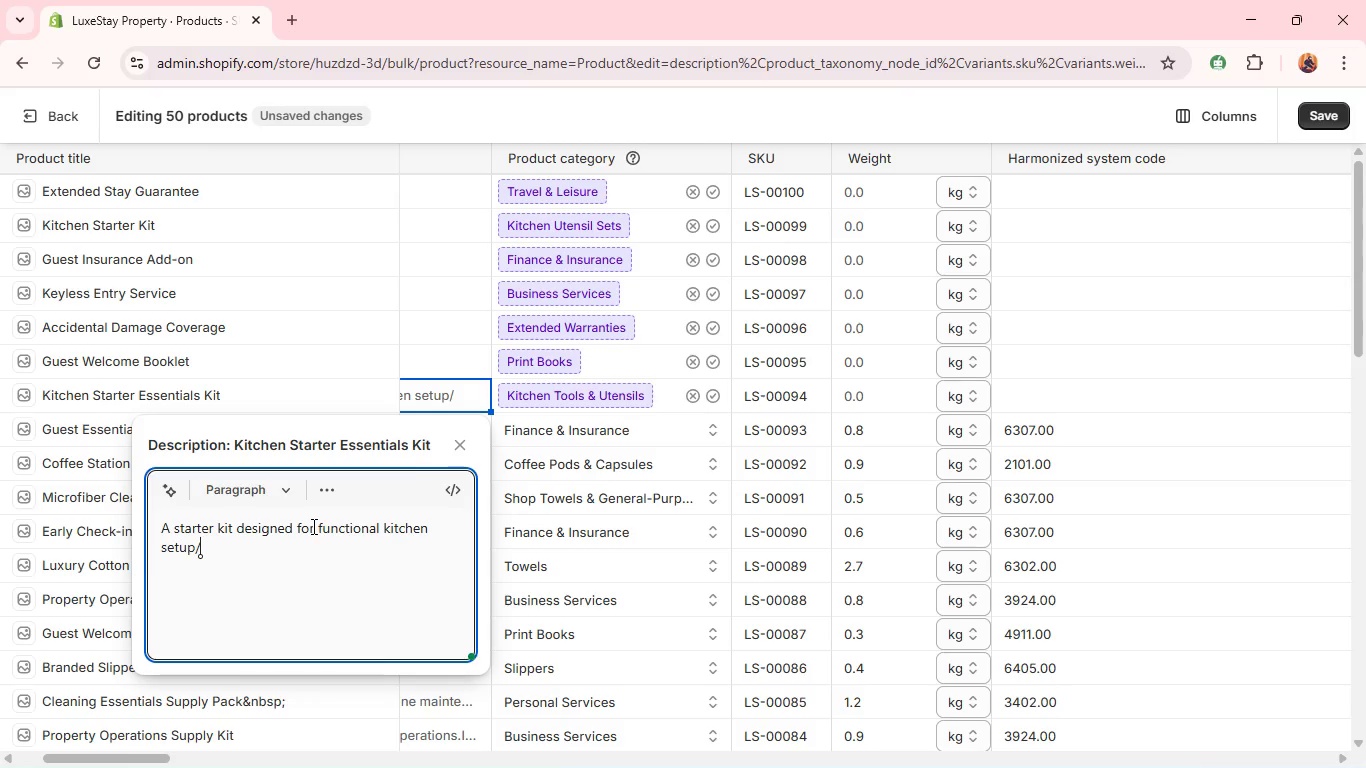 
key(Shift+Enter)
 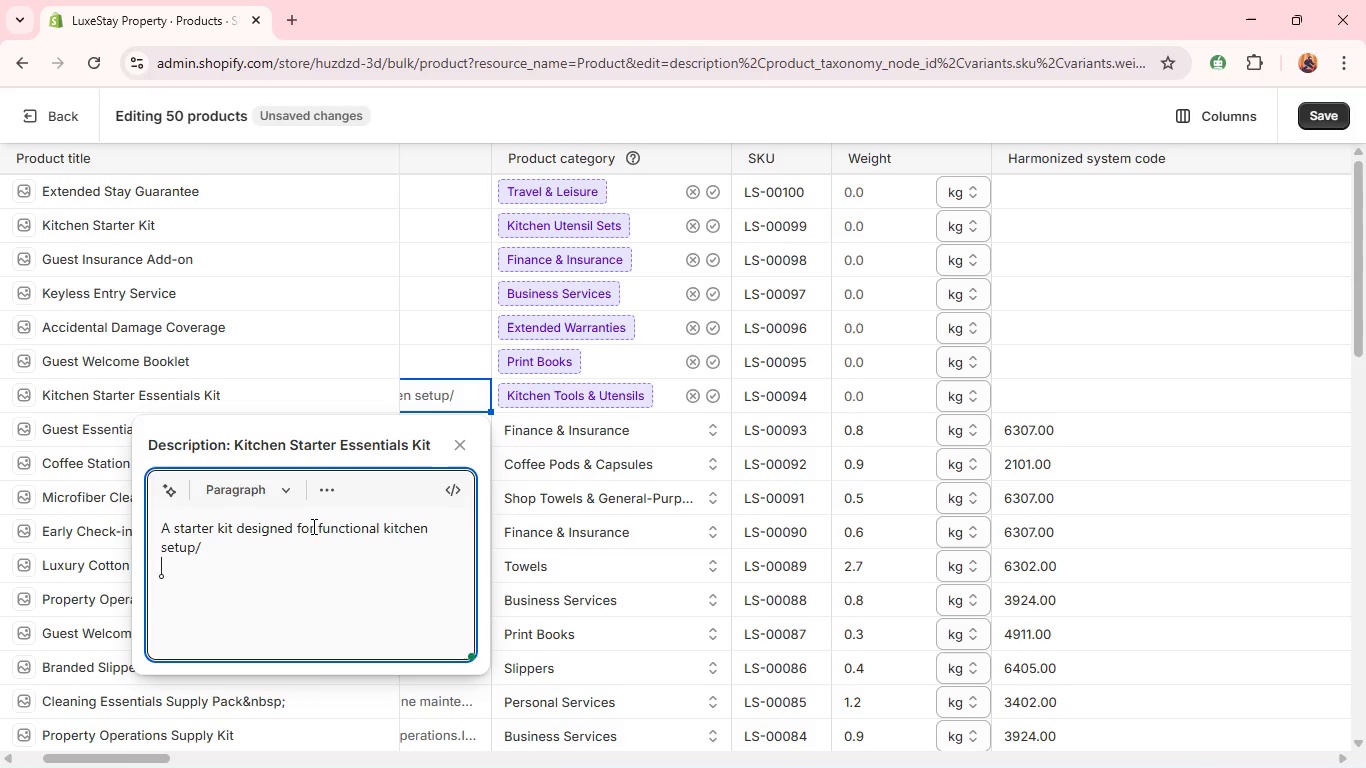 
type(Includes essential items for food preparation and use.)
 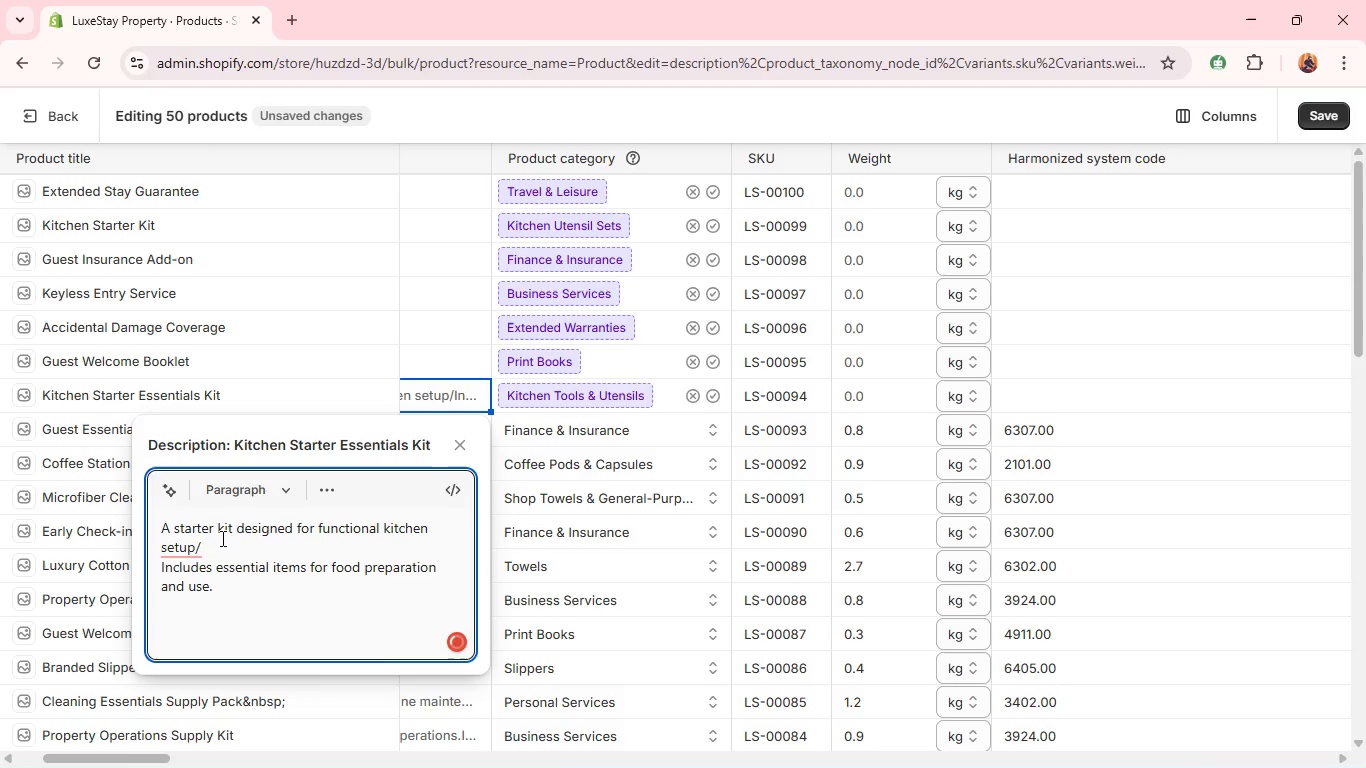 
left_click([220, 539])
 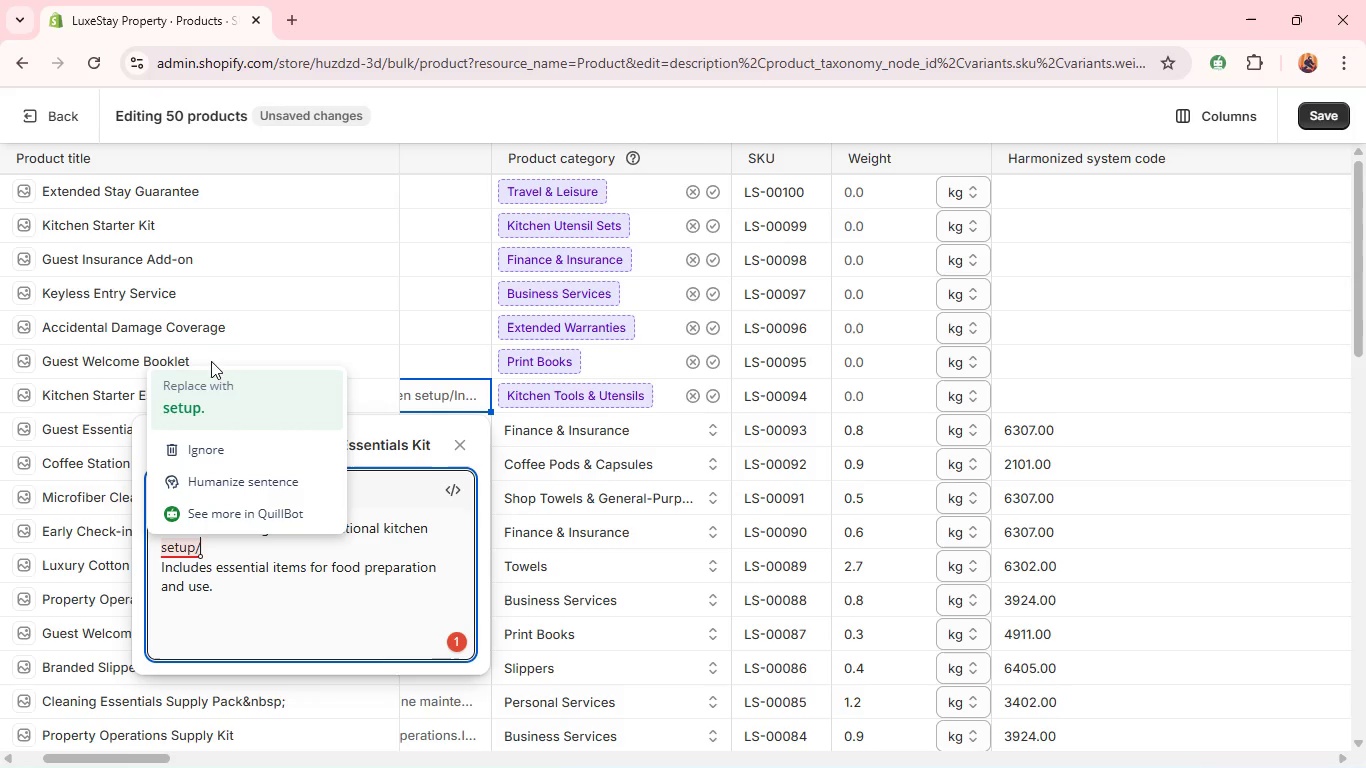 
left_click([184, 410])
 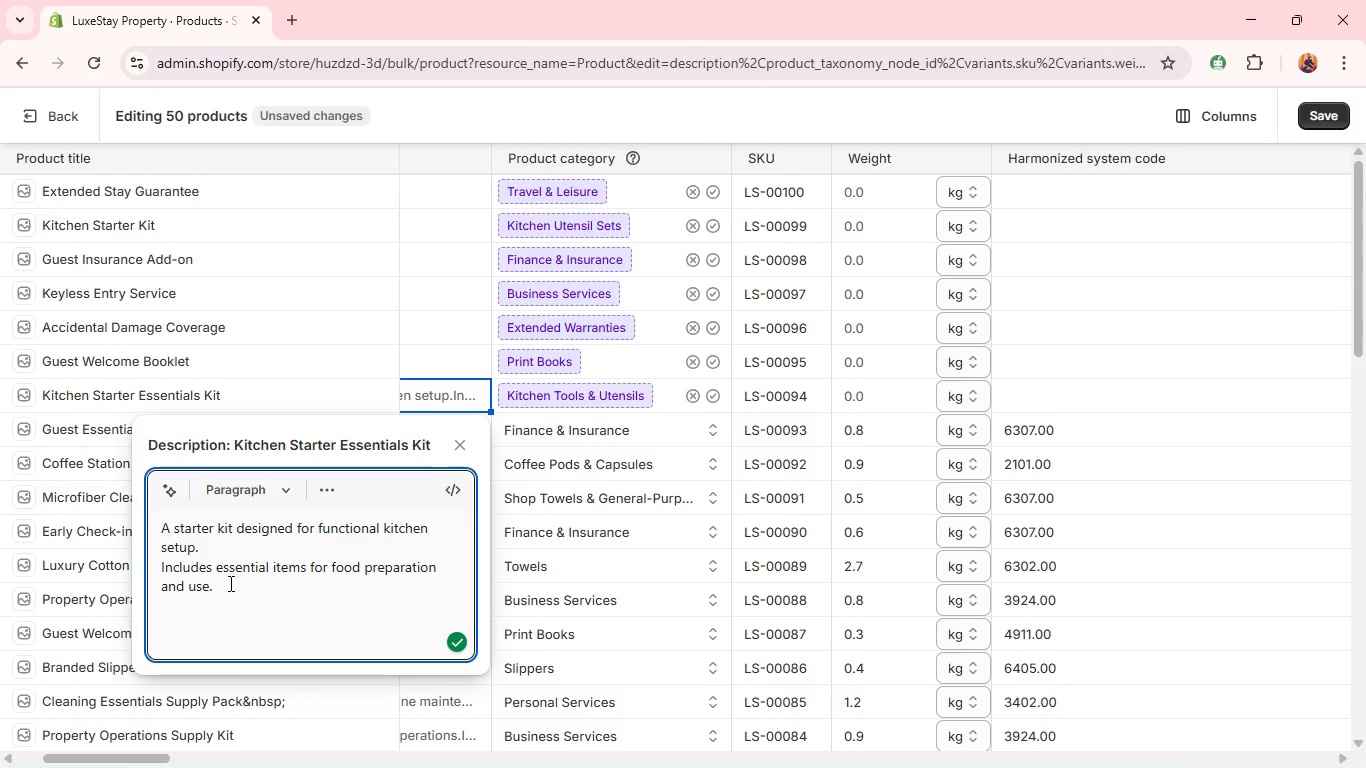 
left_click([225, 592])
 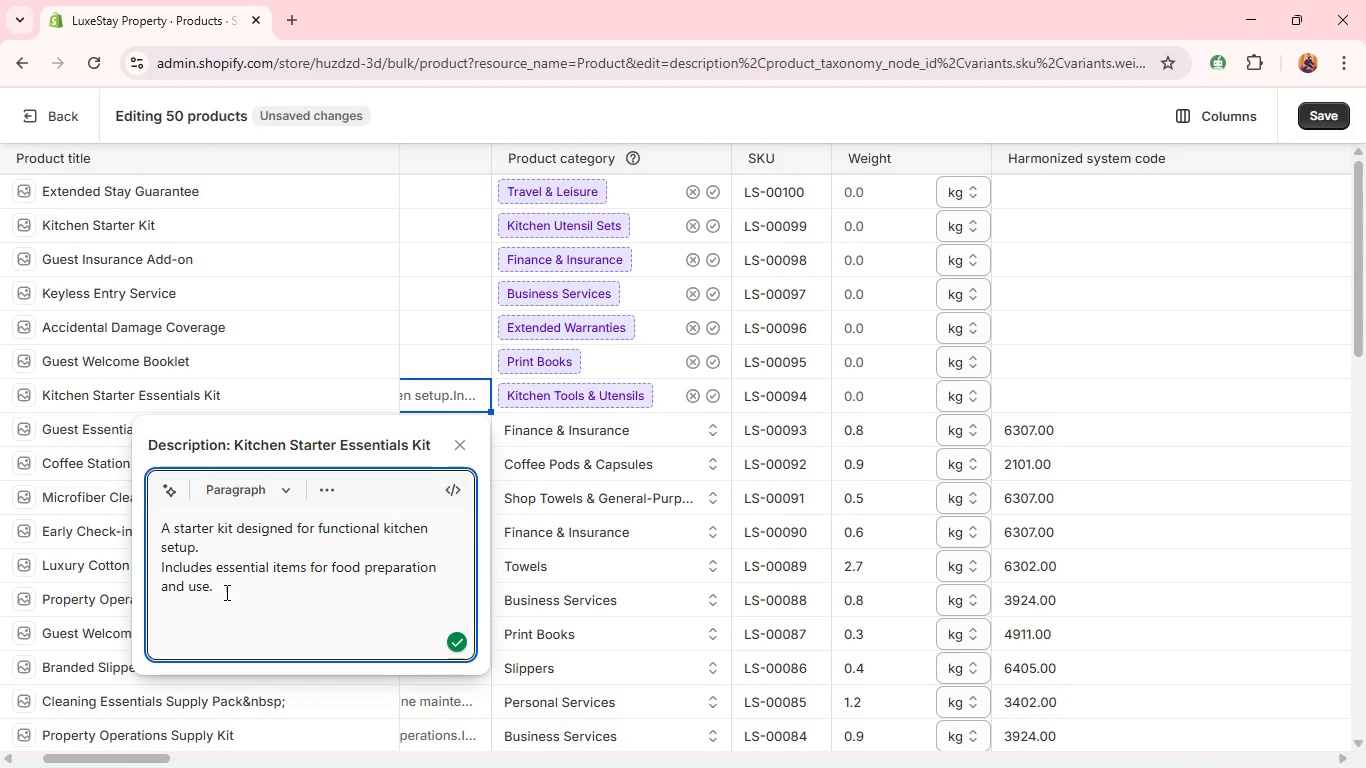 
key(Shift+ShiftRight)
 